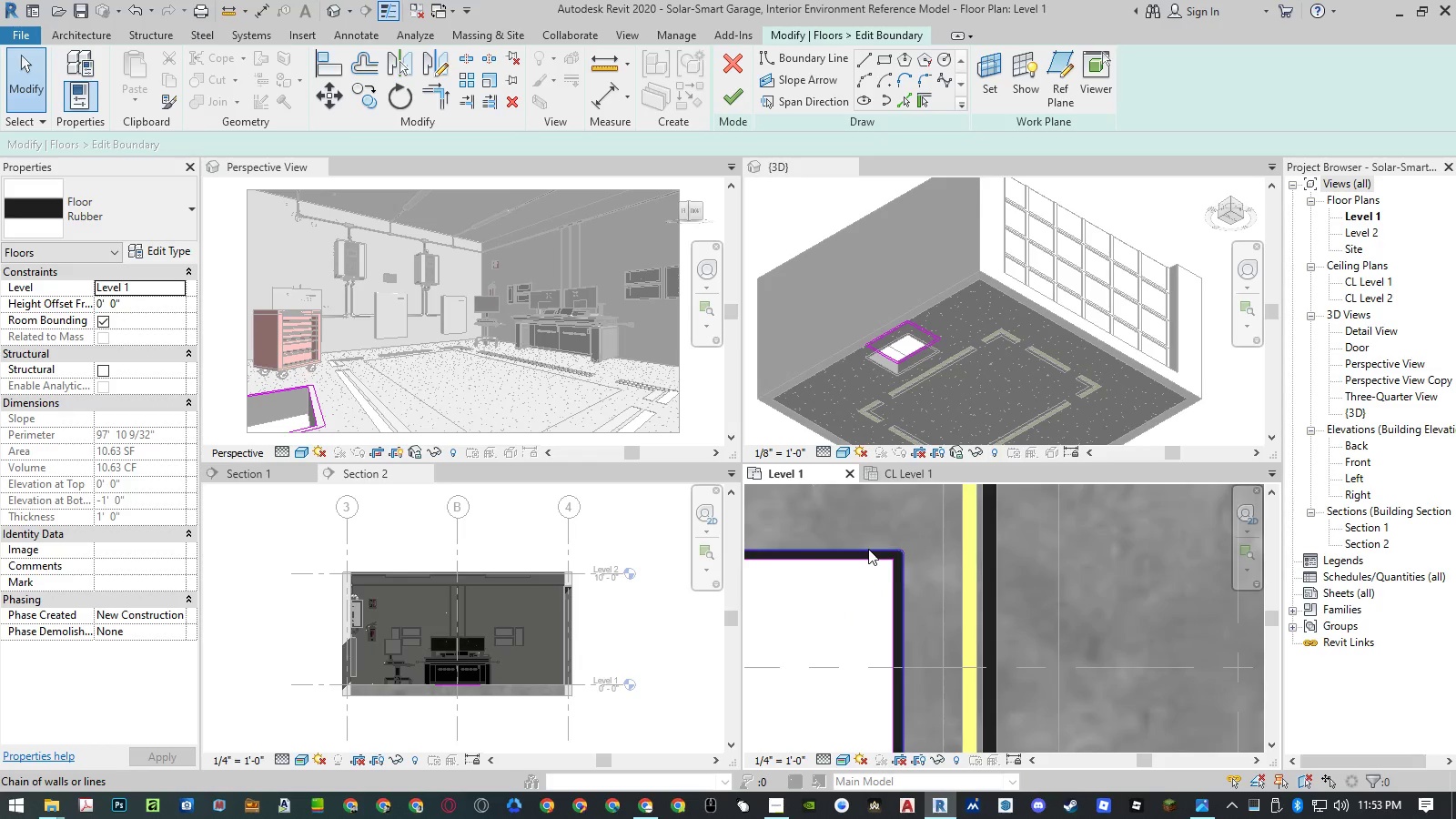 
left_click([868, 549])
 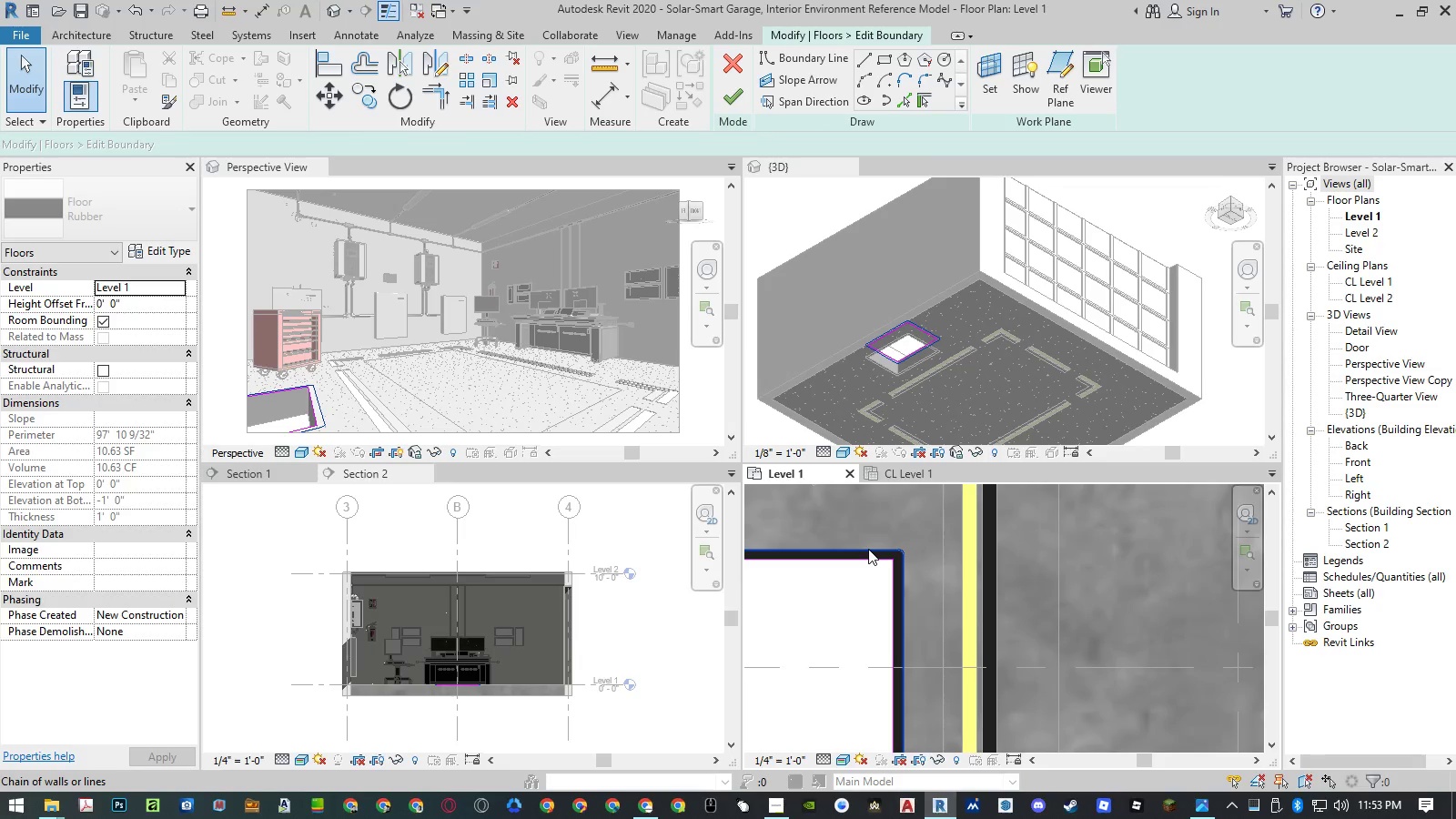 
key(Delete)
 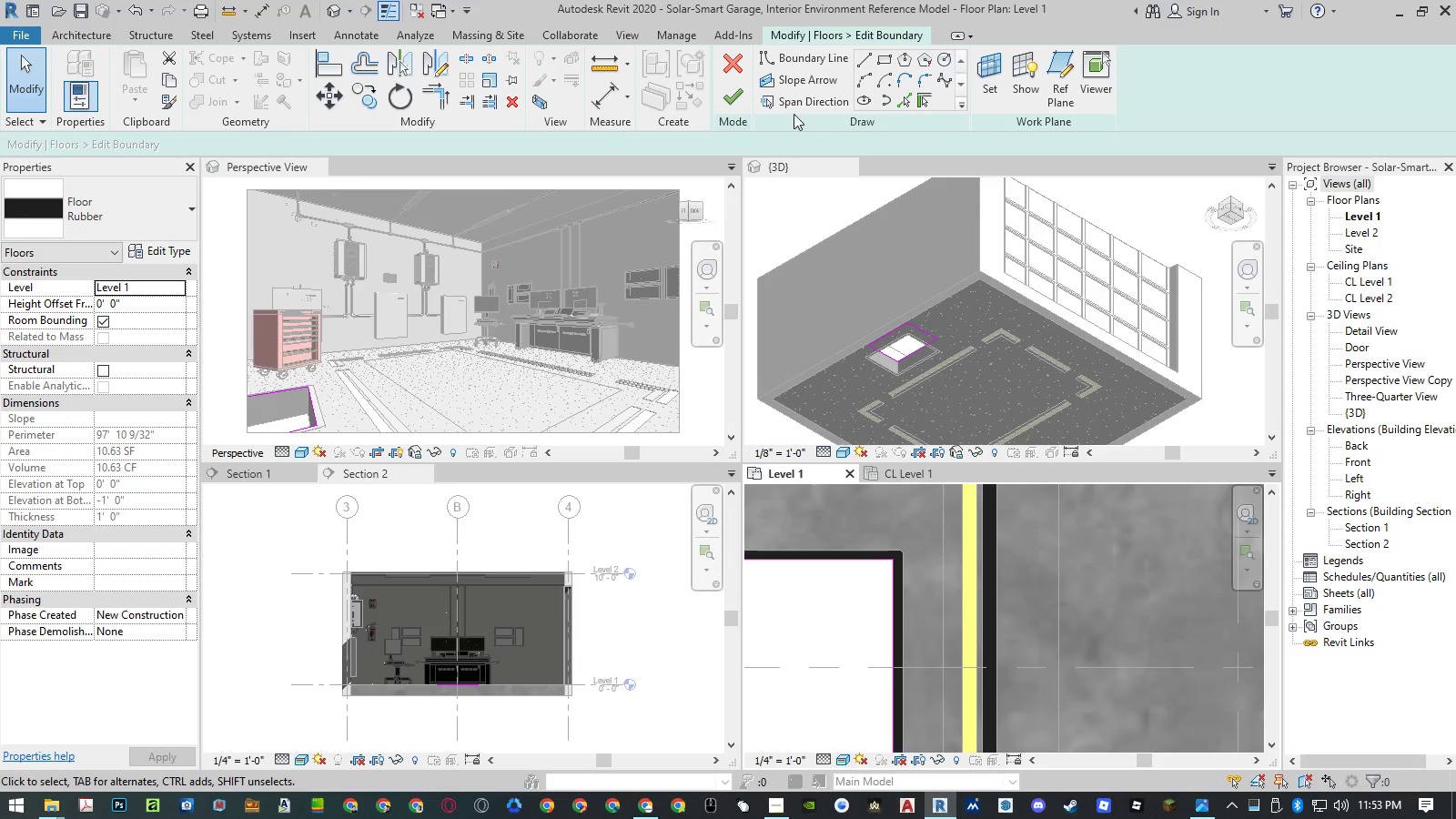 
left_click([733, 101])
 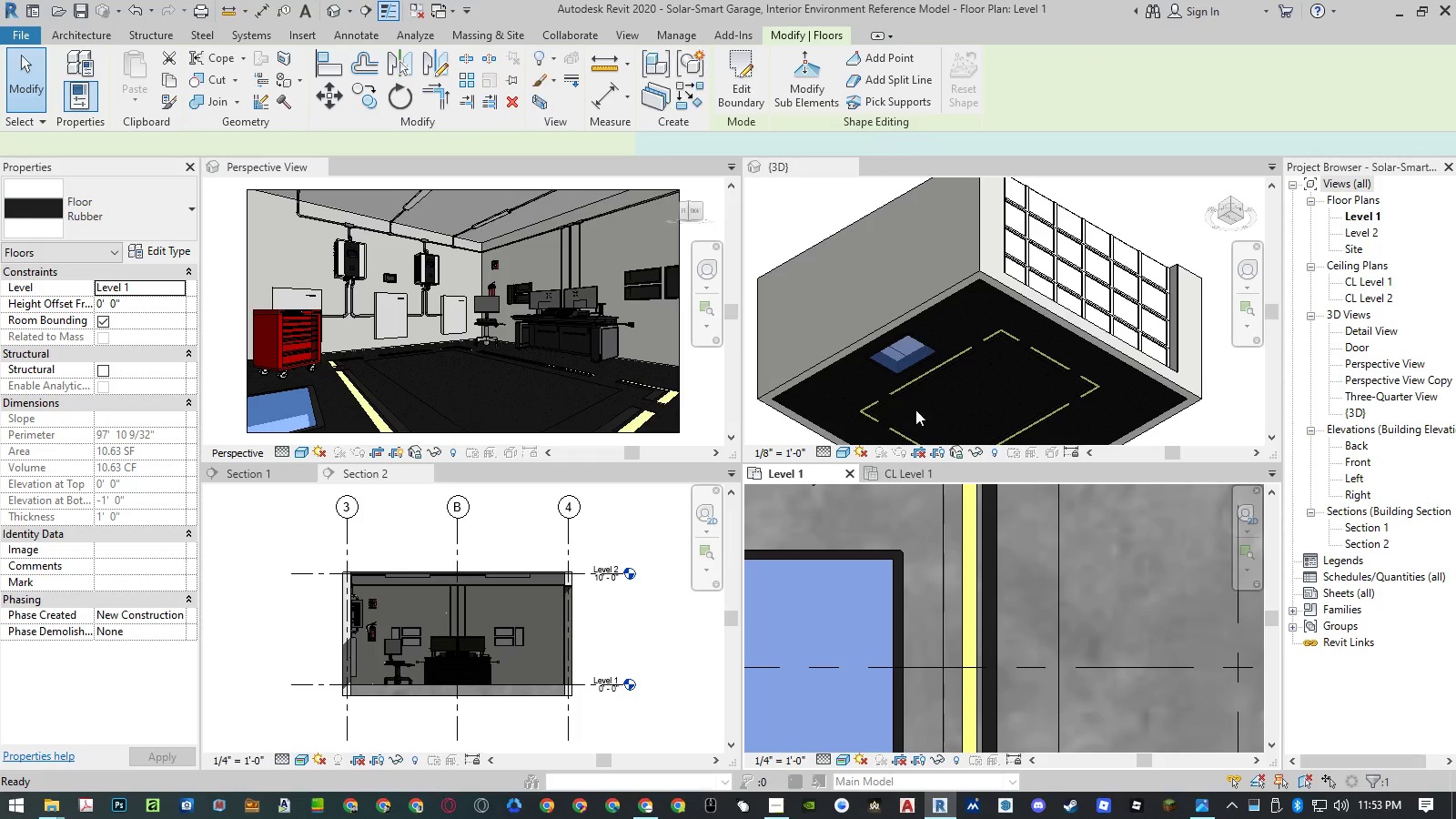 
key(Escape)
 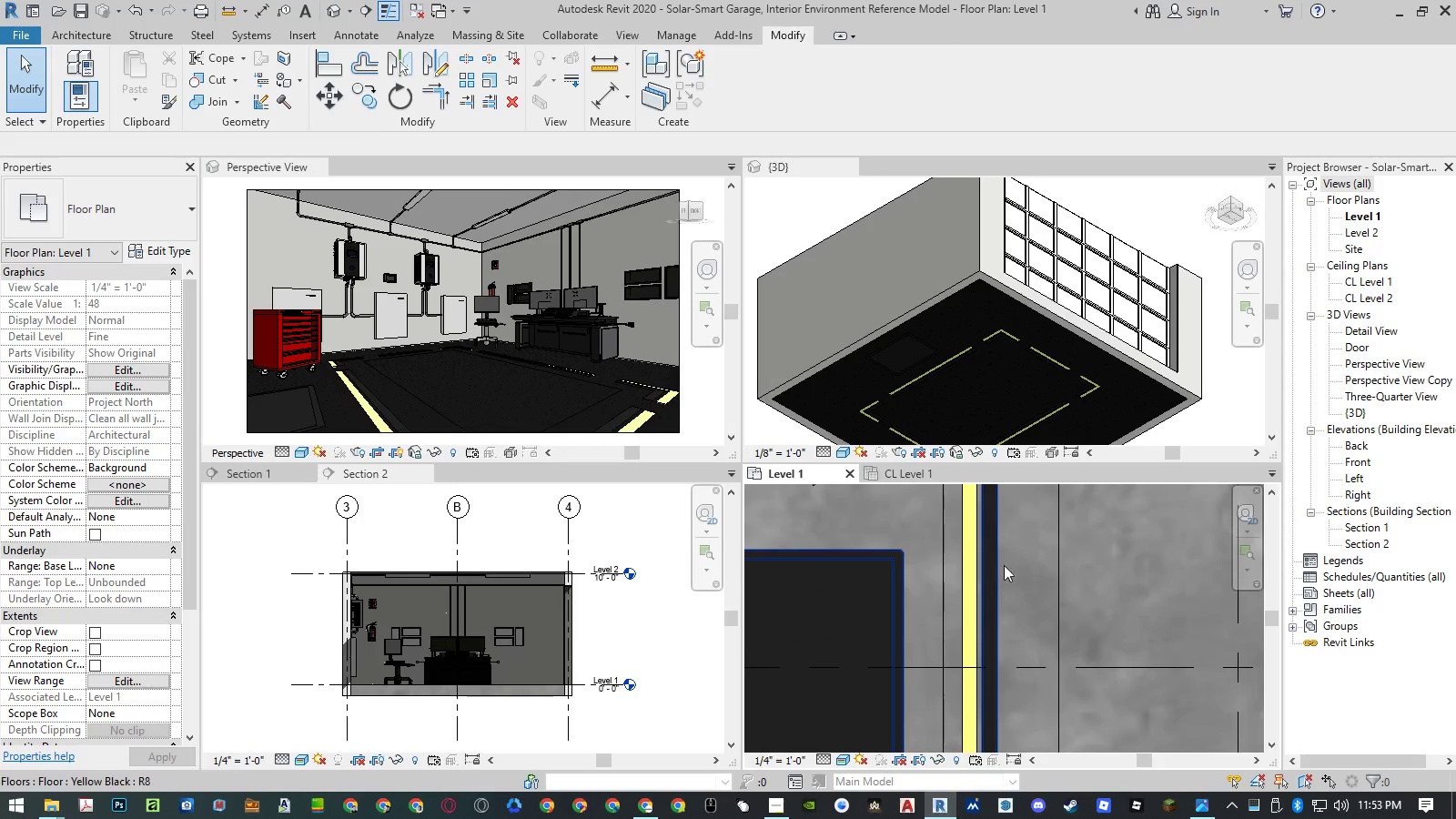 
scroll: coordinate [1026, 560], scroll_direction: down, amount: 5.0
 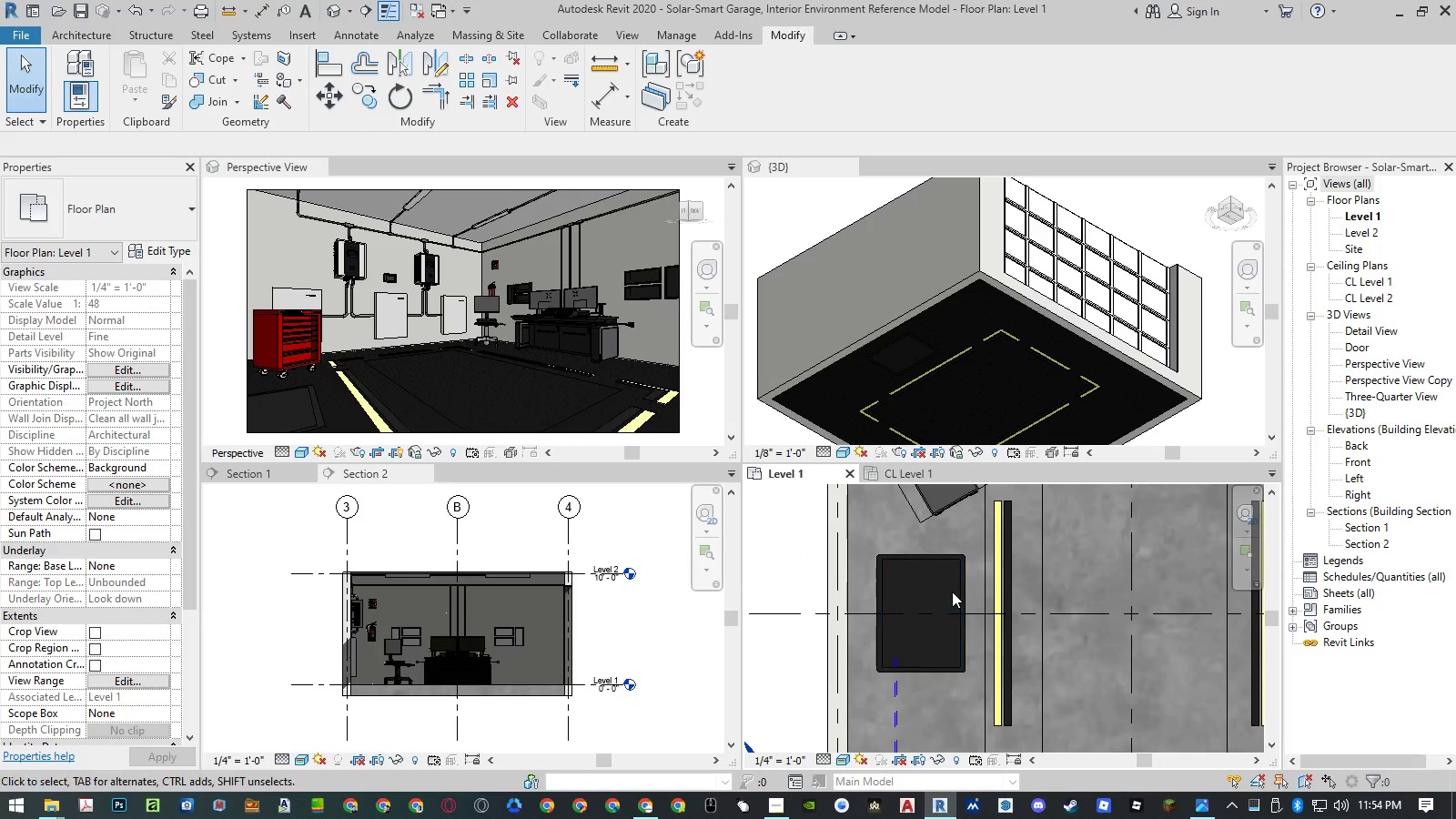 
left_click([954, 592])
 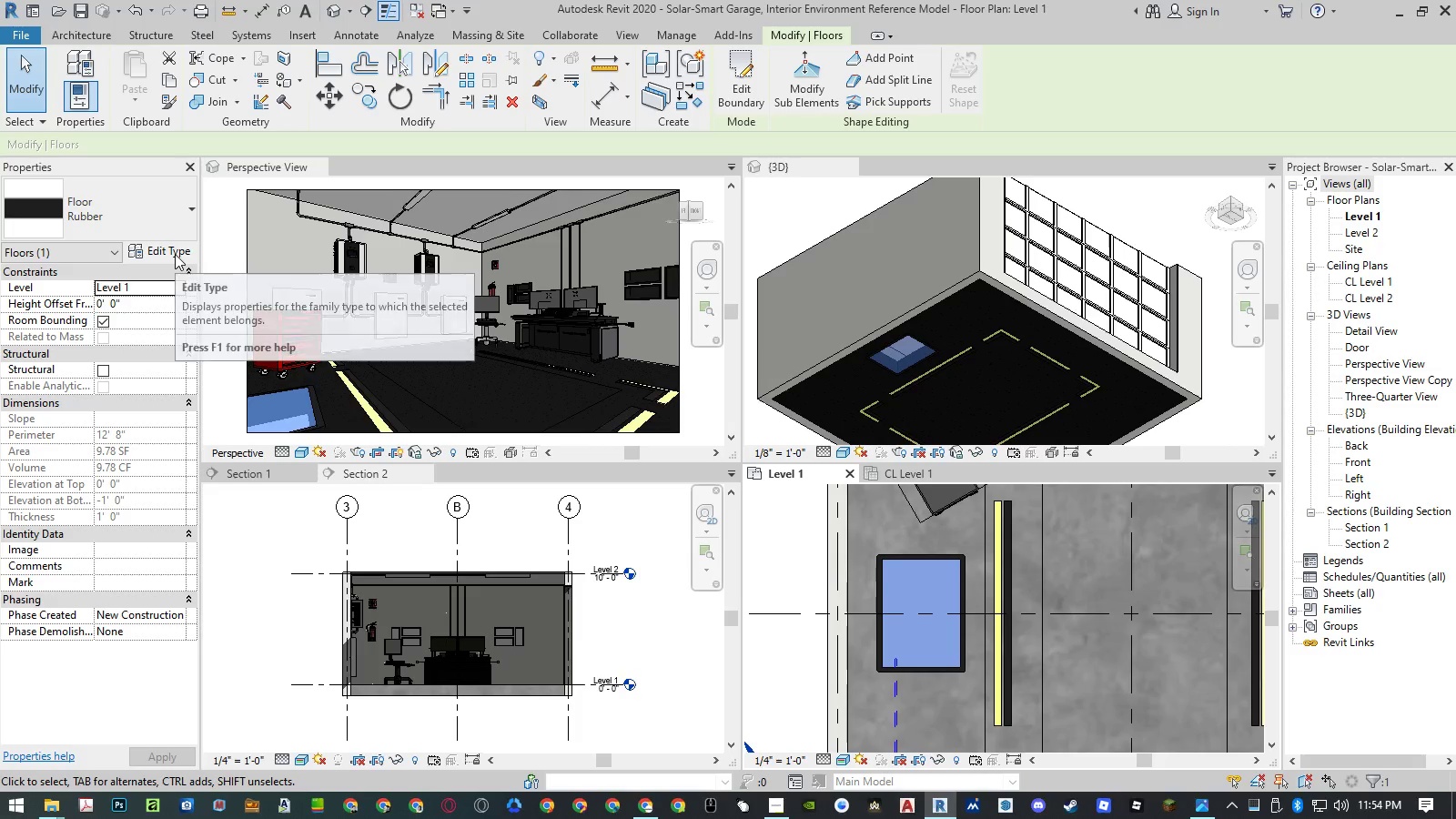 
left_click([175, 254])
 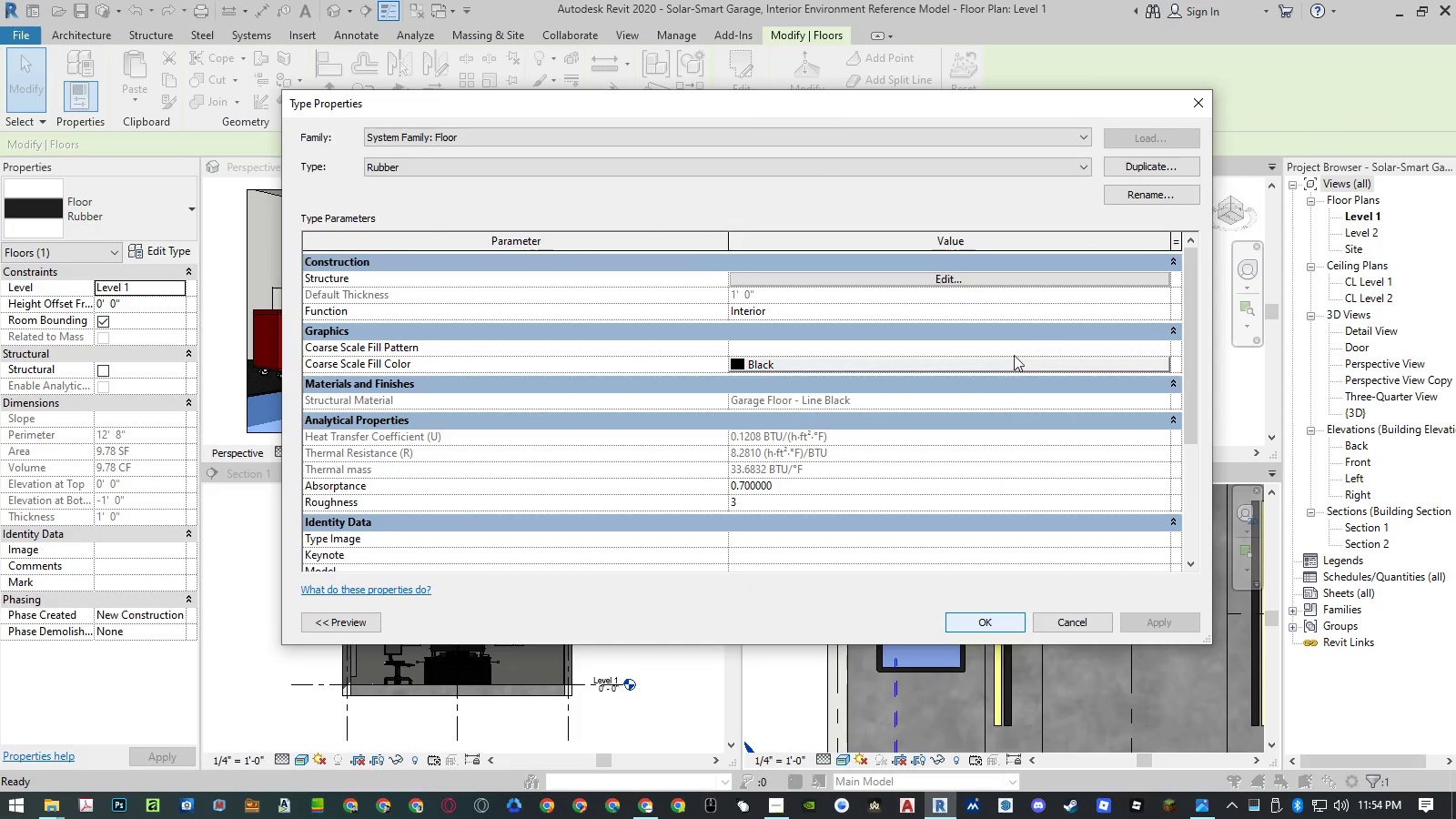 
left_click([968, 278])
 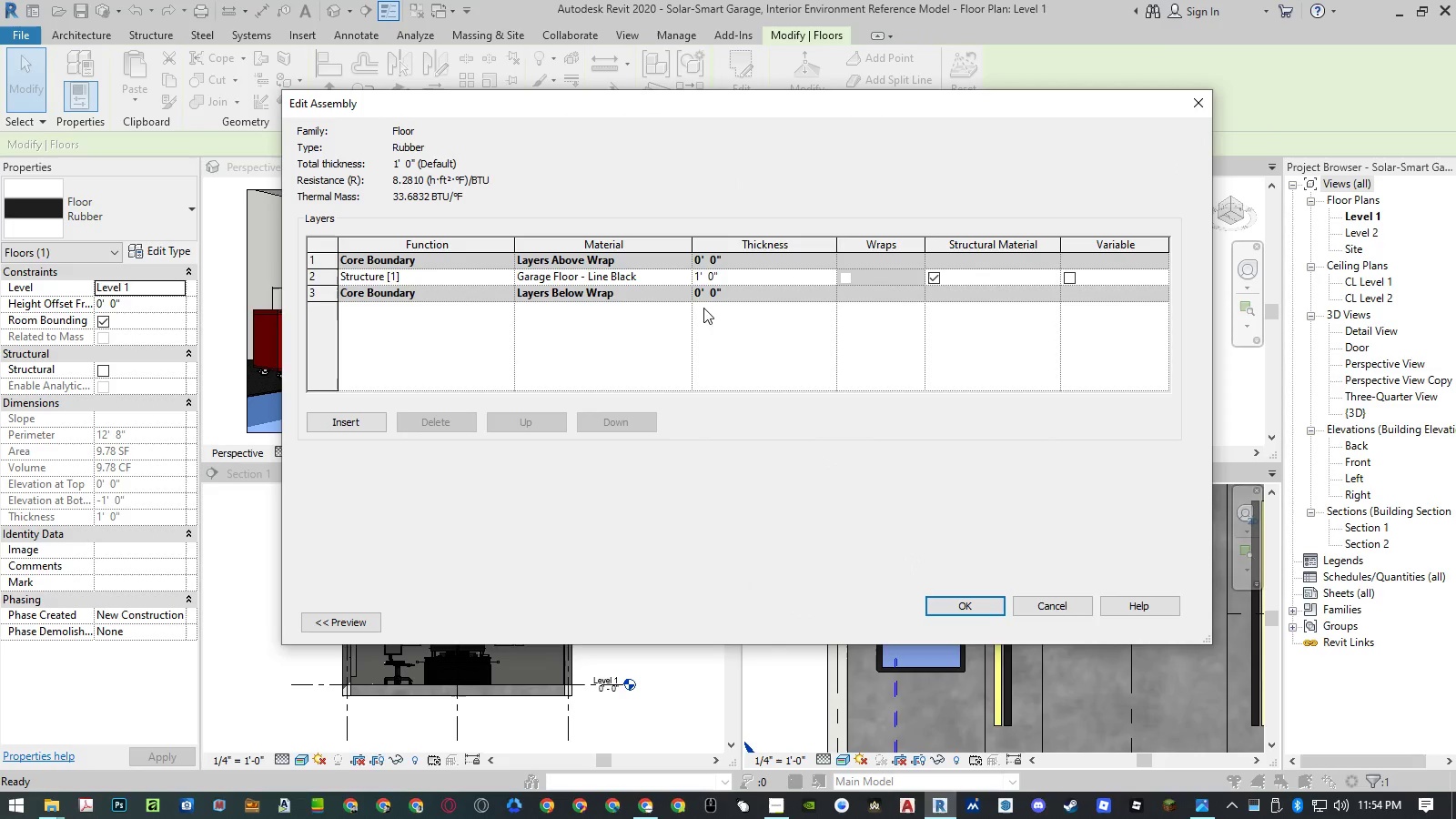 
left_click([682, 275])
 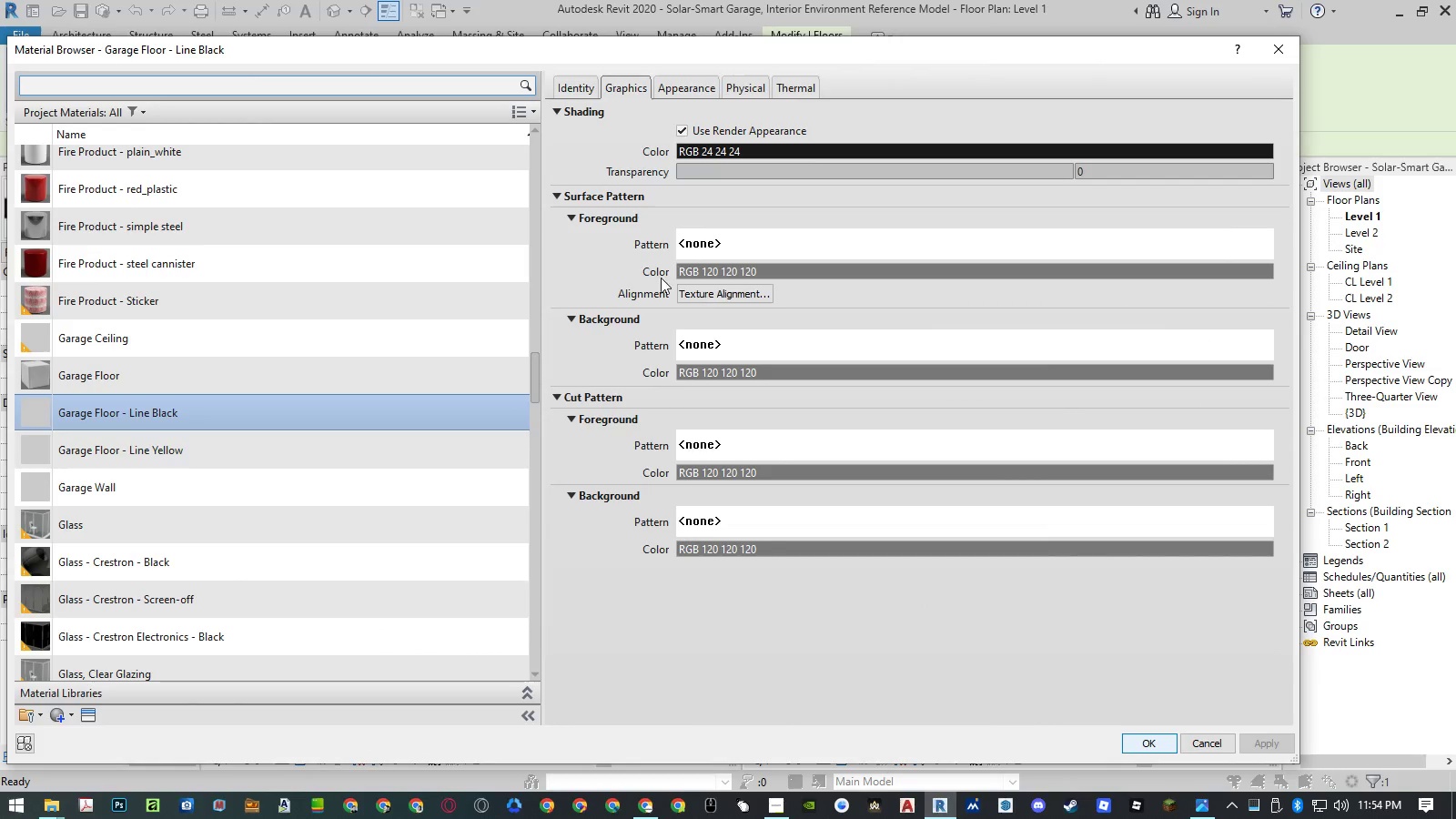 
left_click([470, 86])
 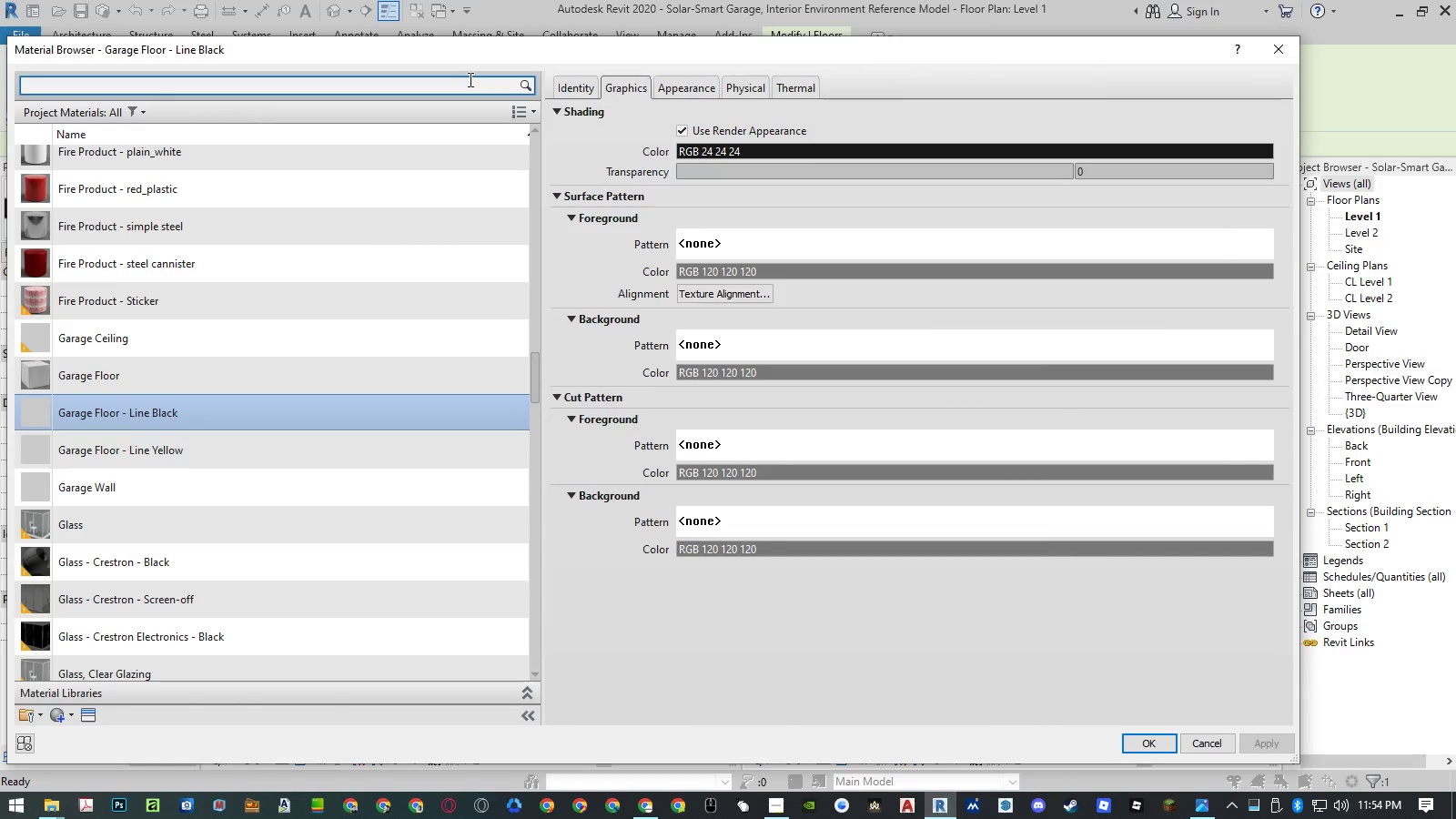 
type(rubber)
 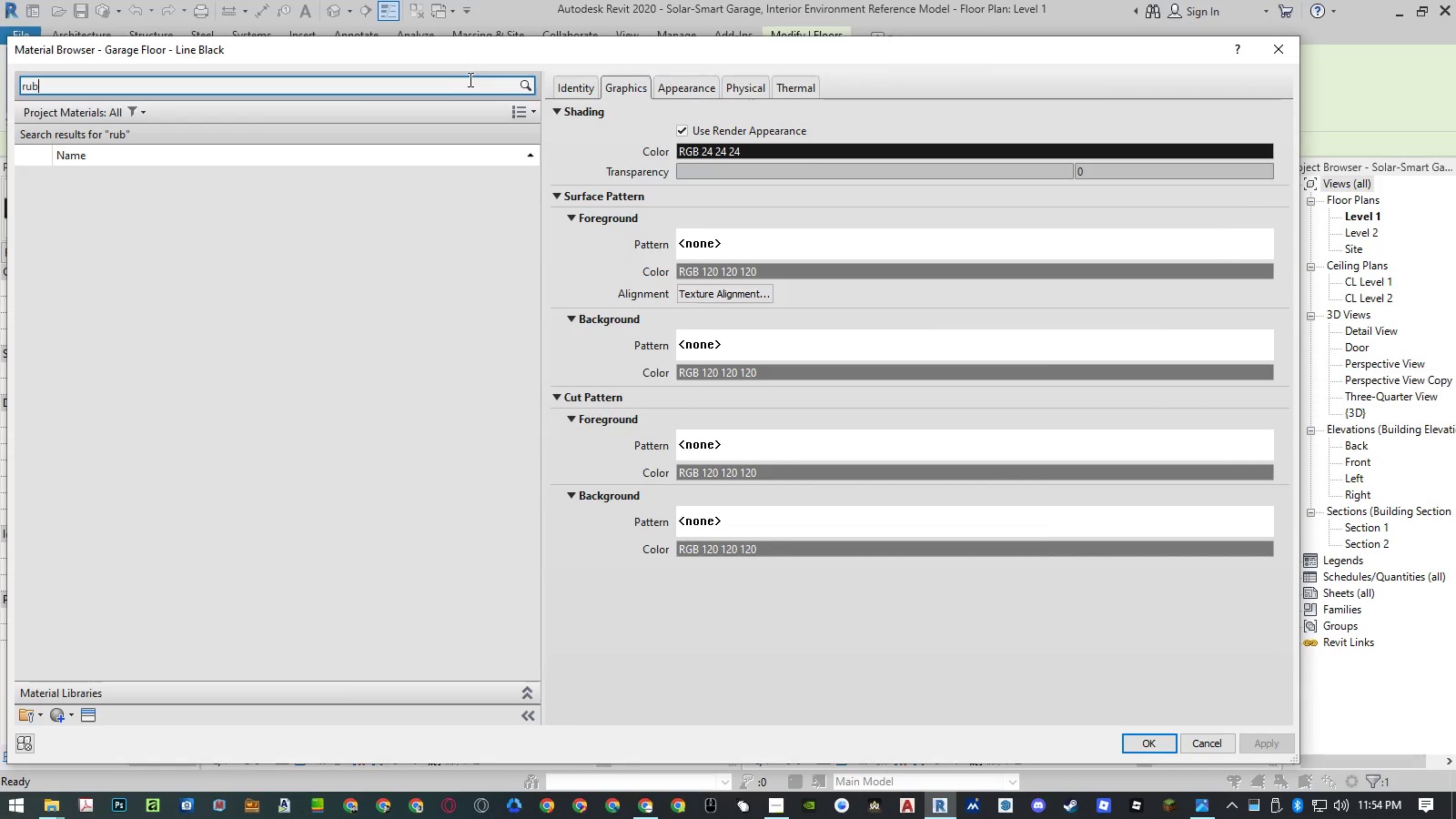 
key(Enter)
 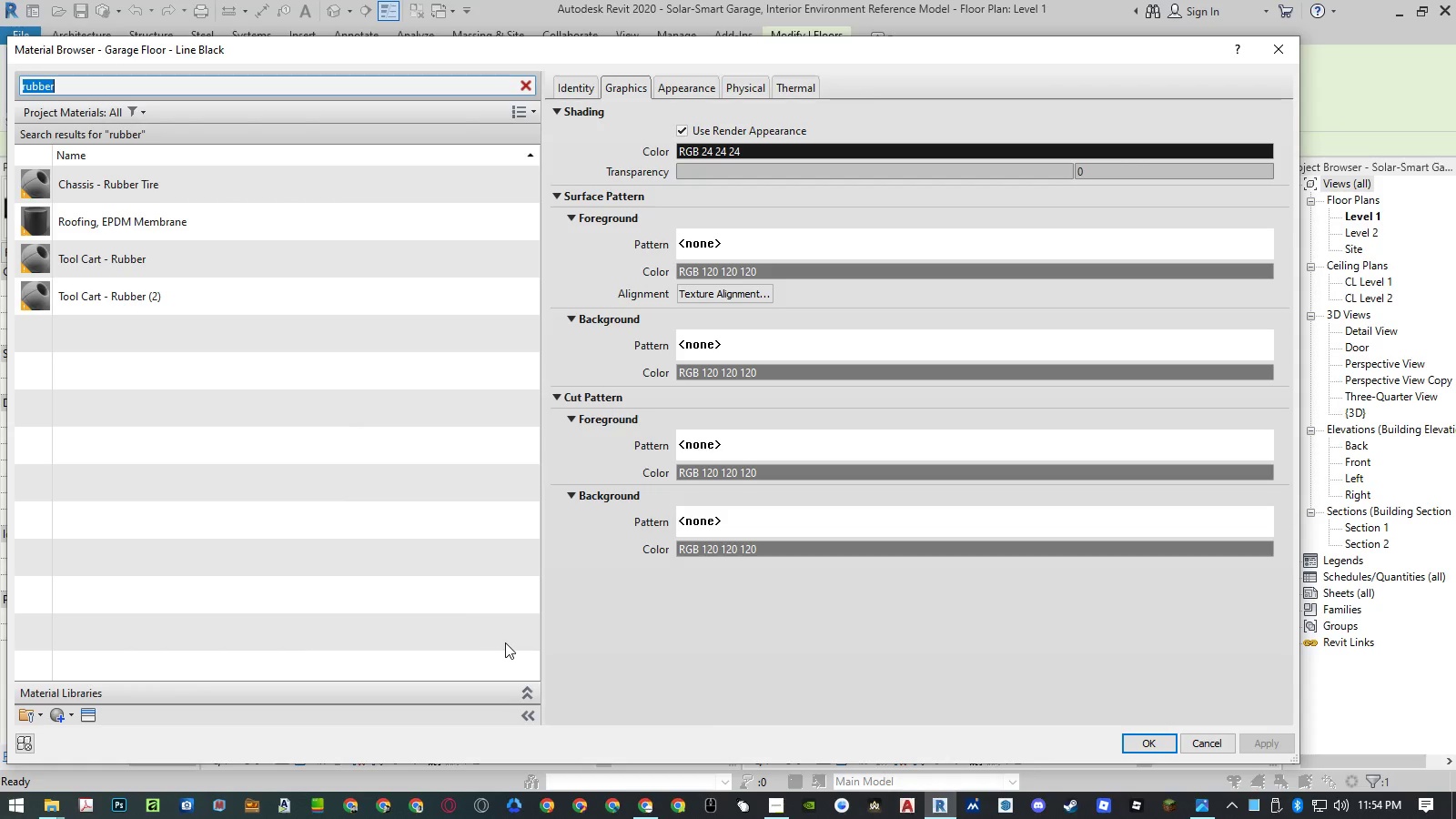 
left_click([522, 689])
 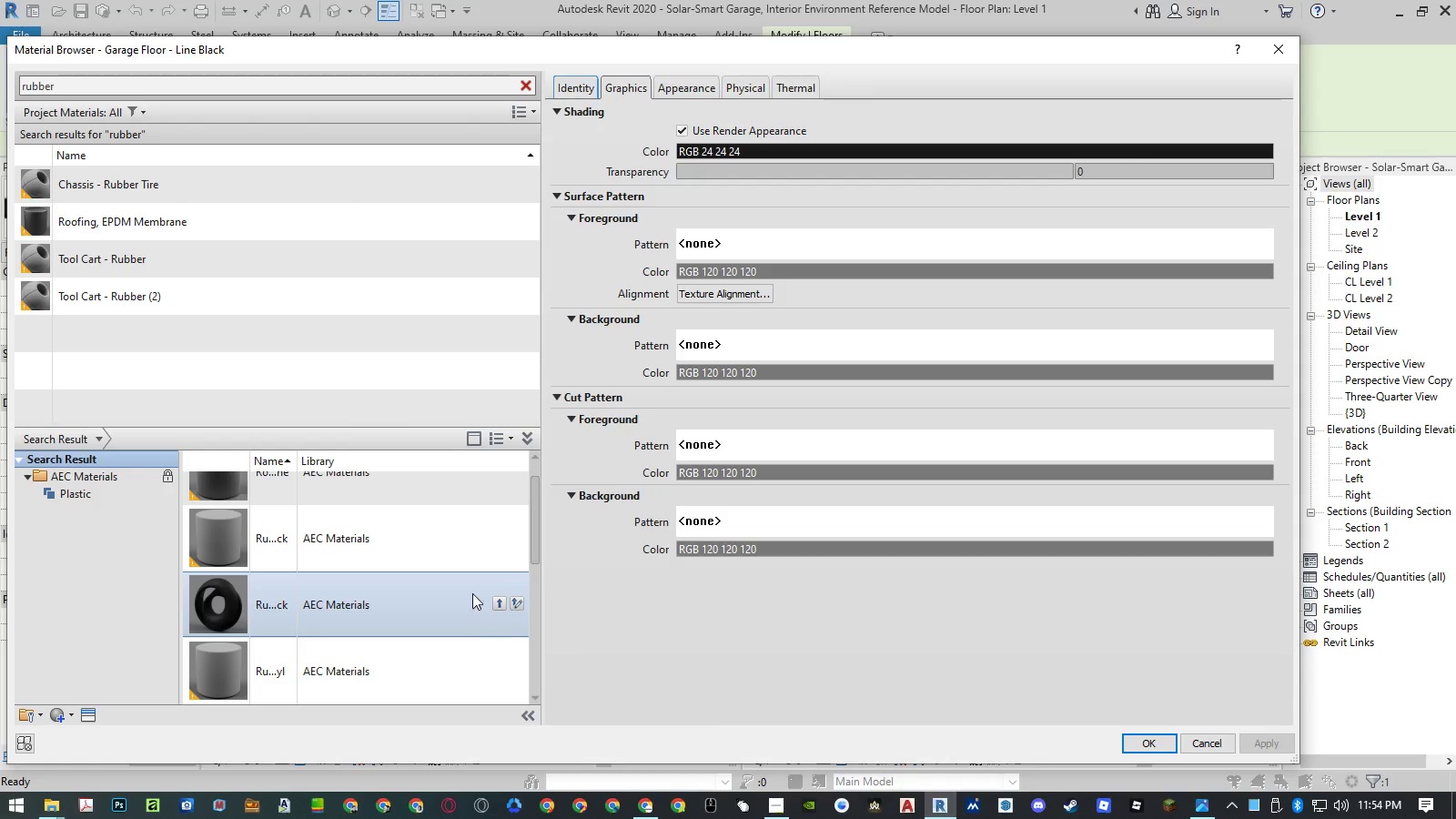 
scroll: coordinate [469, 591], scroll_direction: up, amount: 5.0
 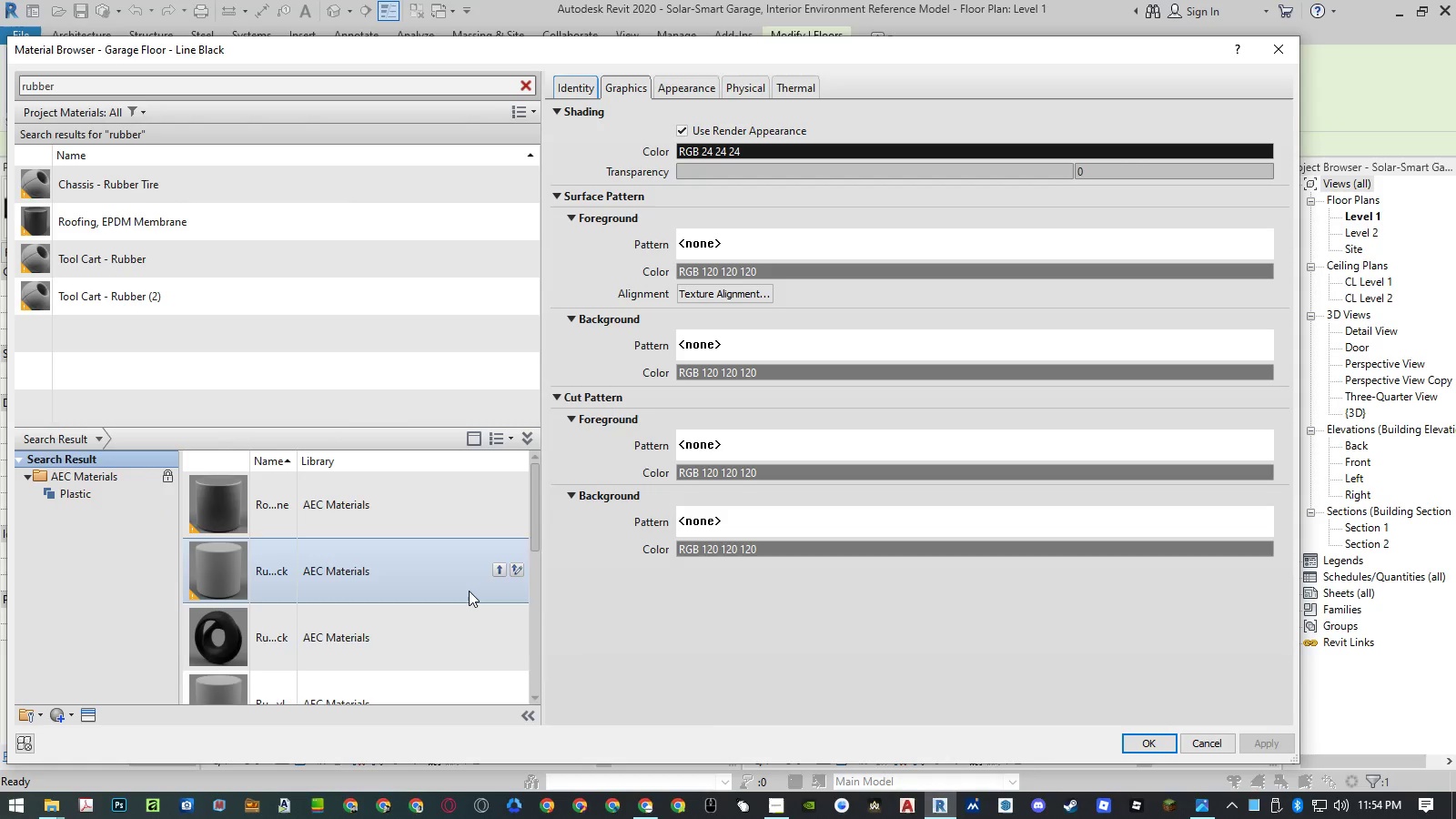 
scroll: coordinate [469, 591], scroll_direction: down, amount: 7.0
 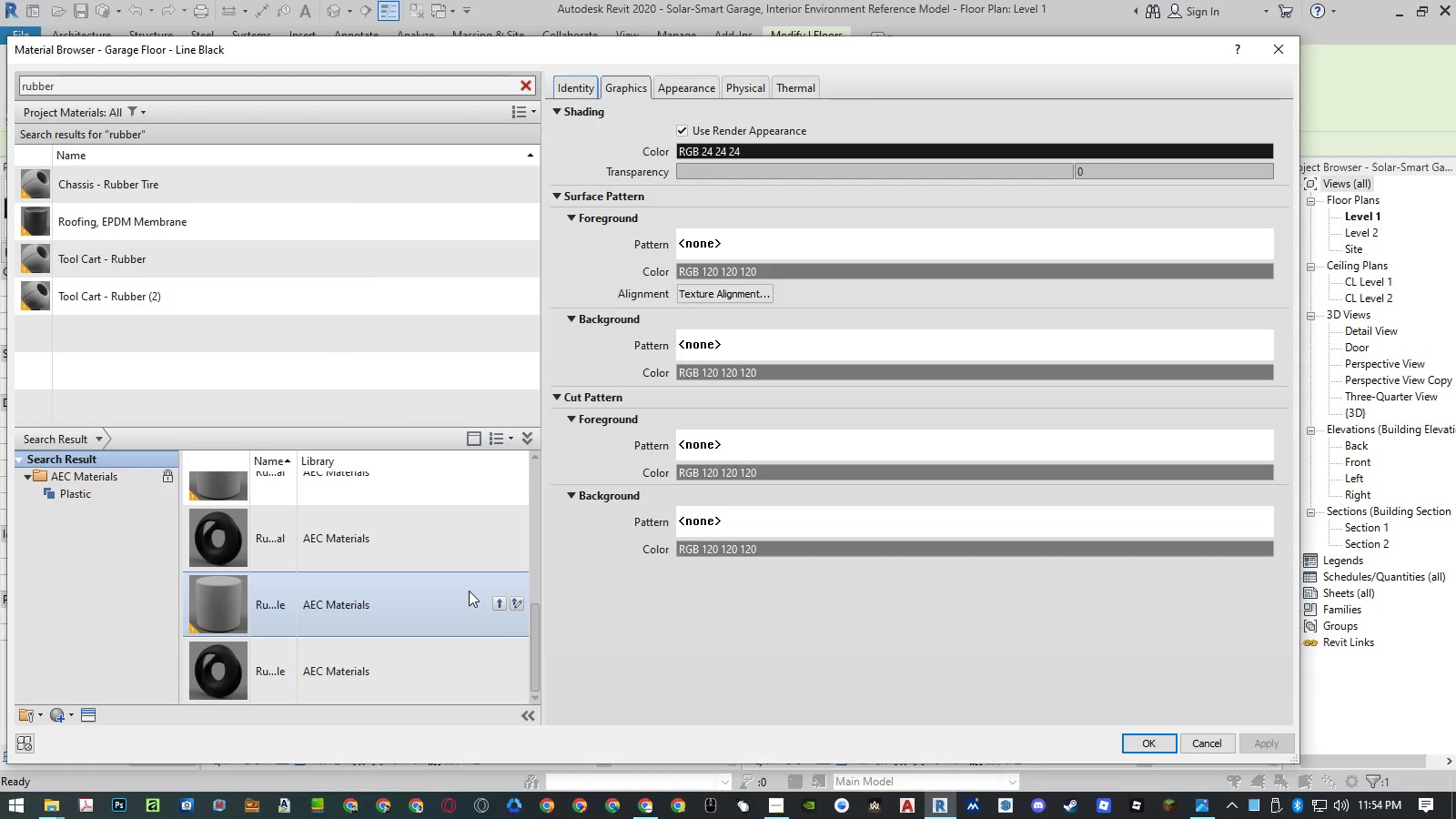 
scroll: coordinate [469, 591], scroll_direction: up, amount: 5.0
 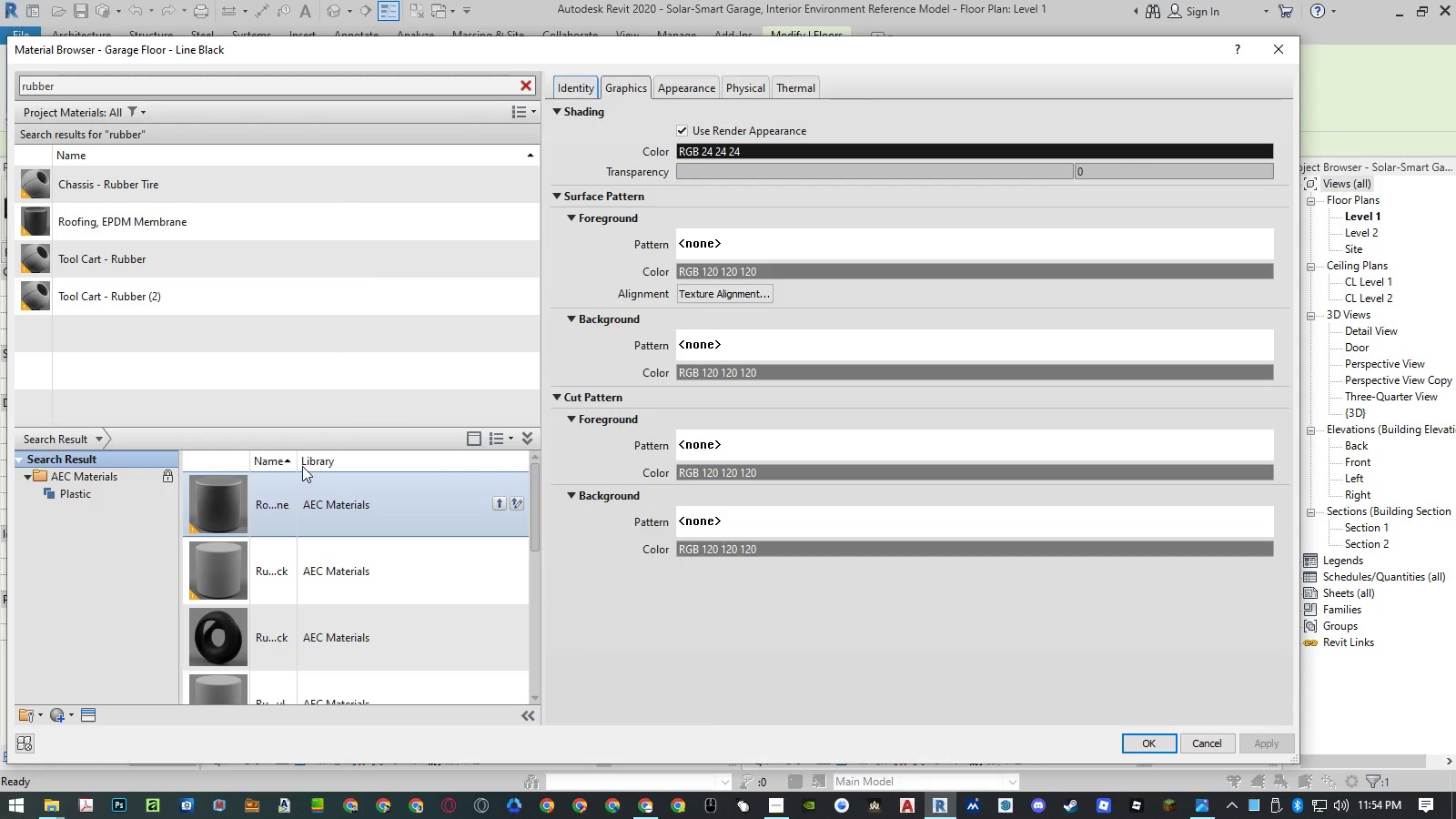 
double_click([300, 465])
 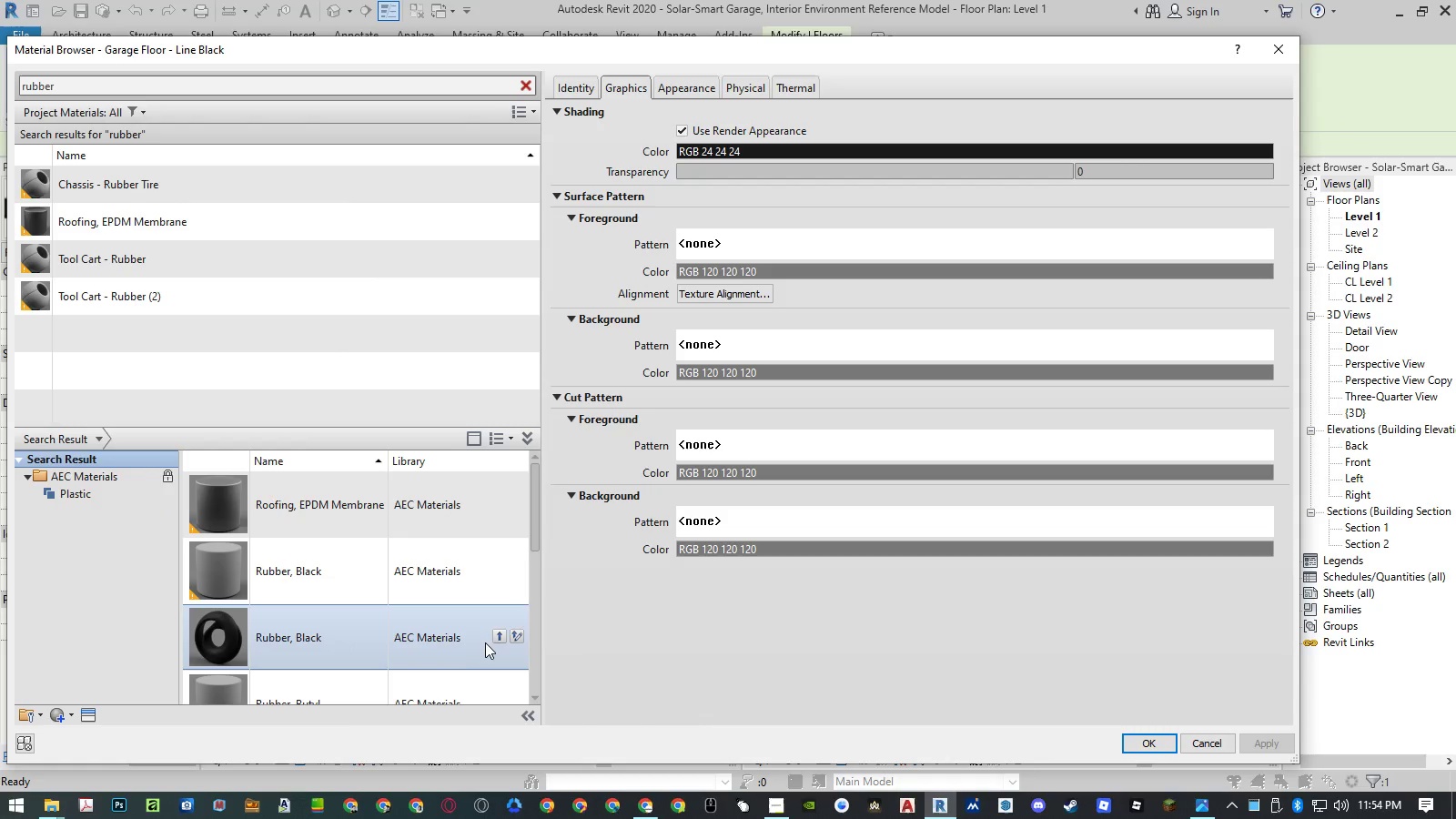 
left_click([499, 636])
 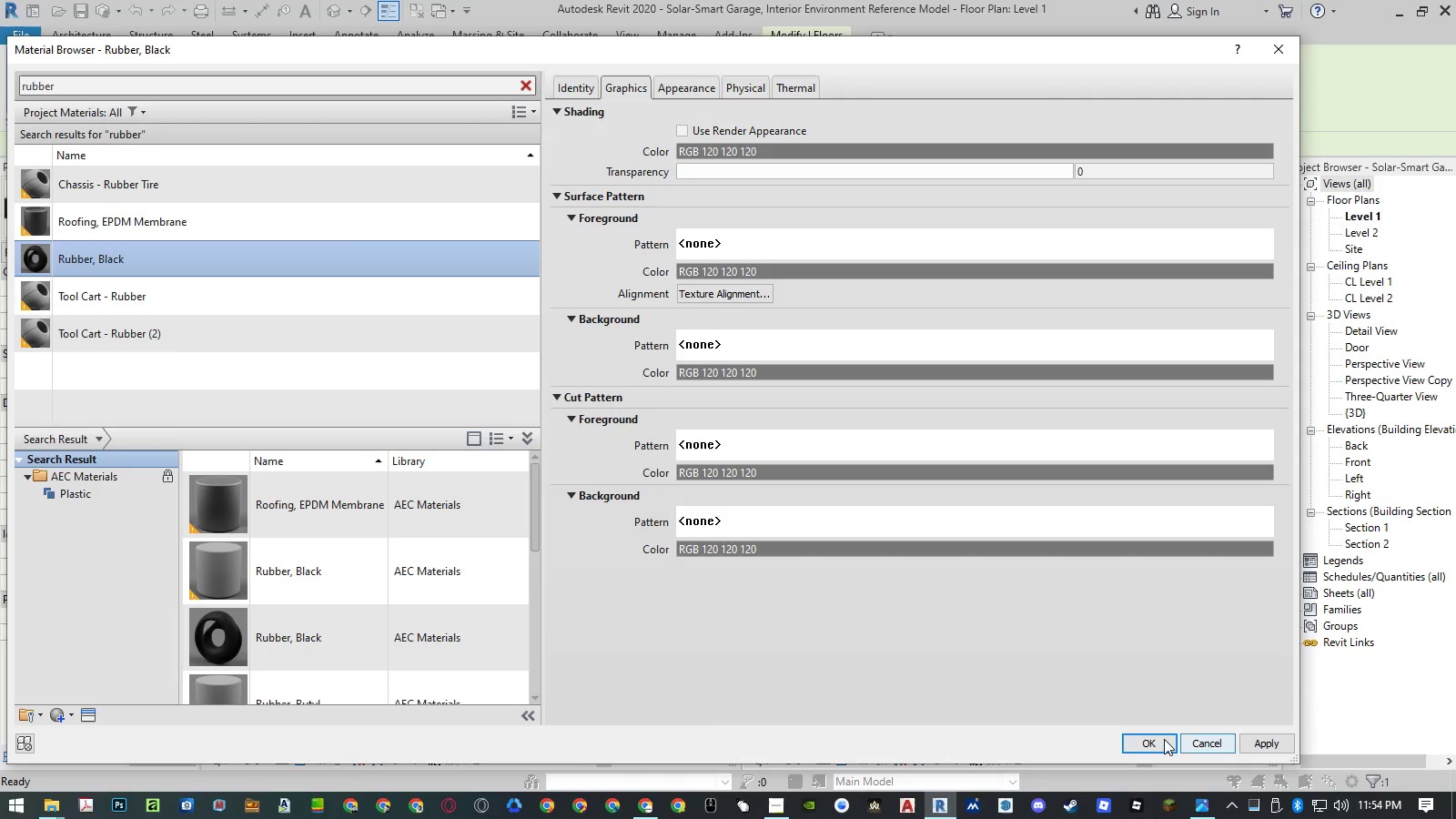 
wait(5.36)
 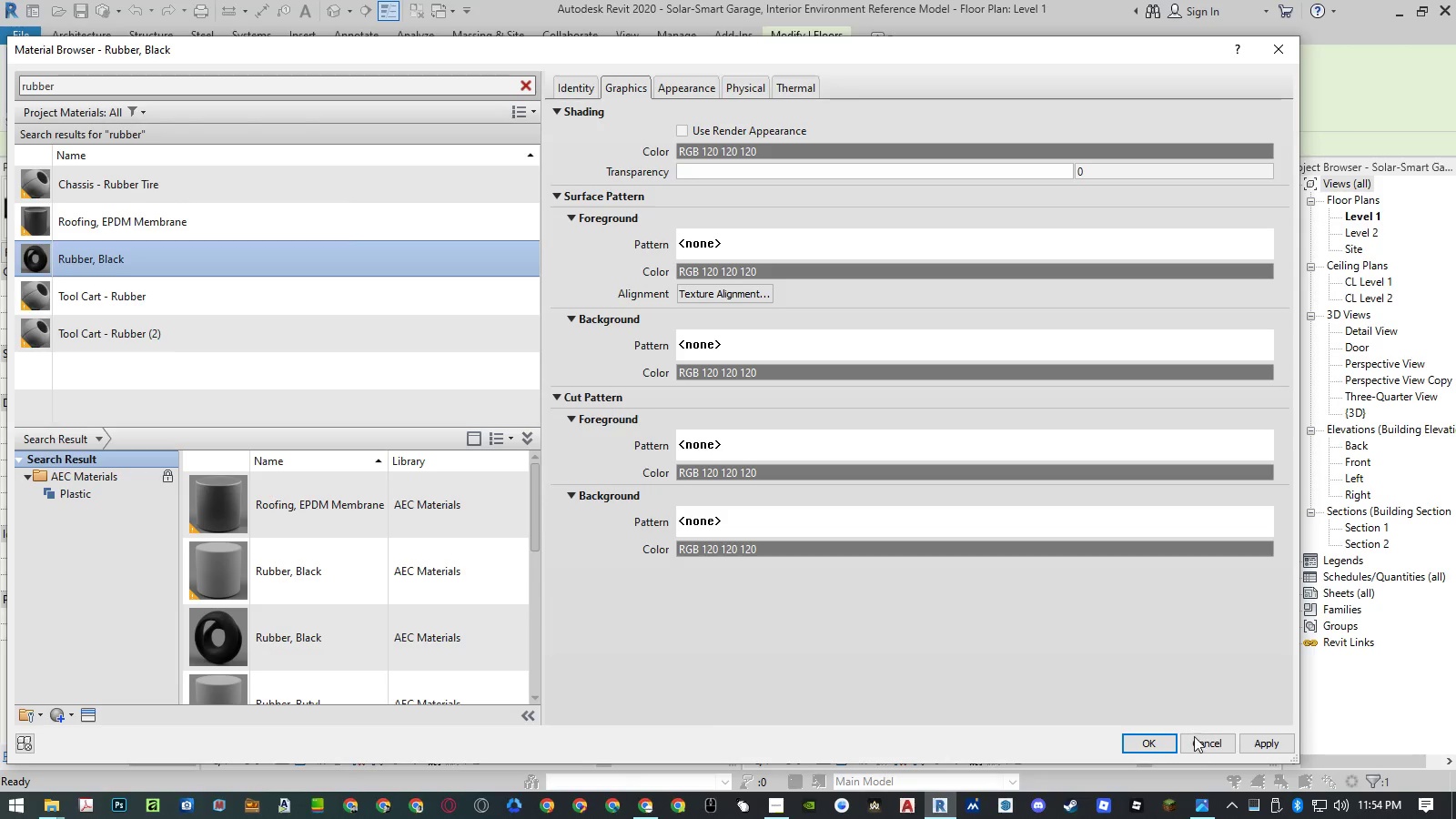 
left_click([1148, 740])
 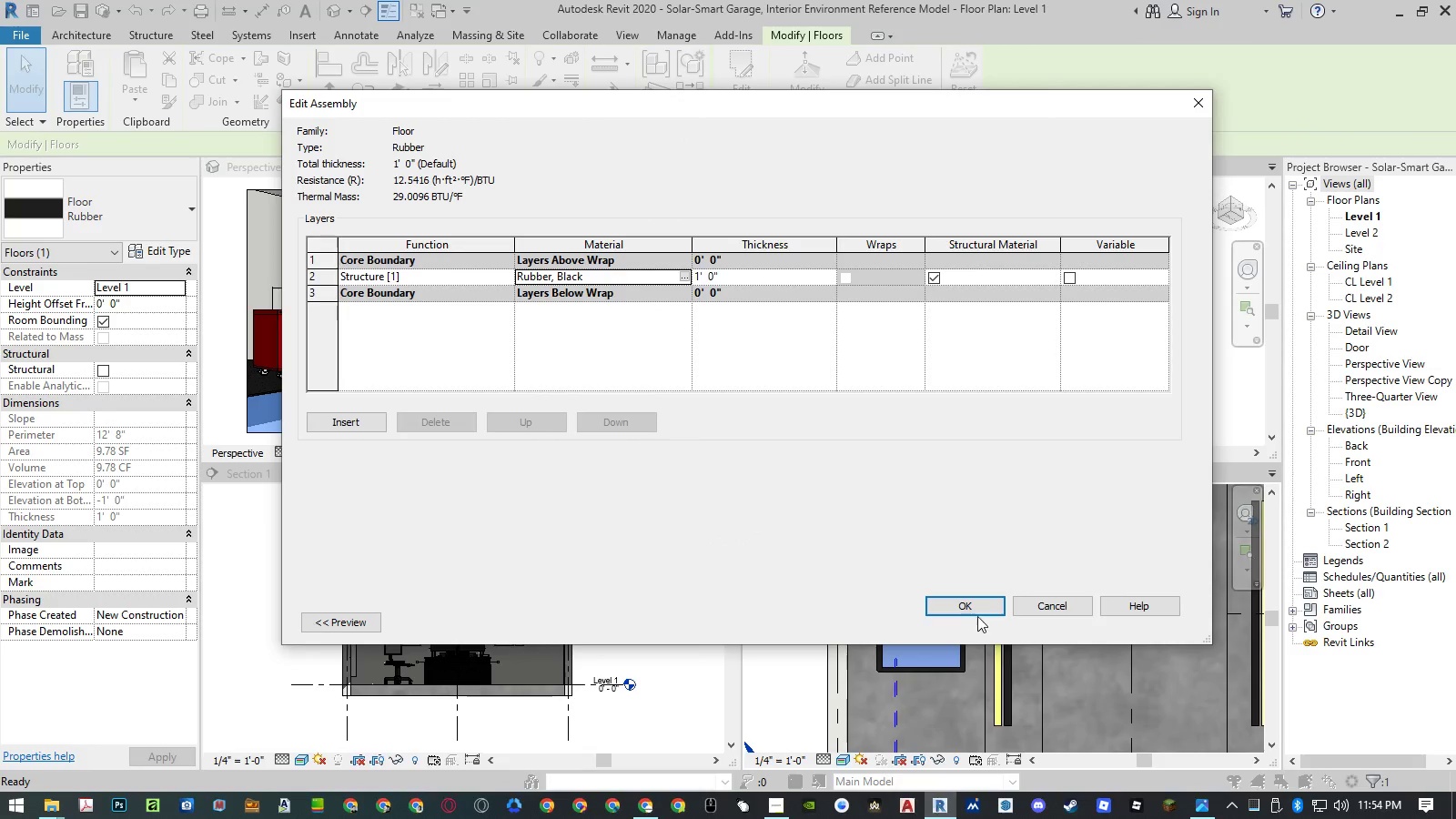 
left_click([976, 611])
 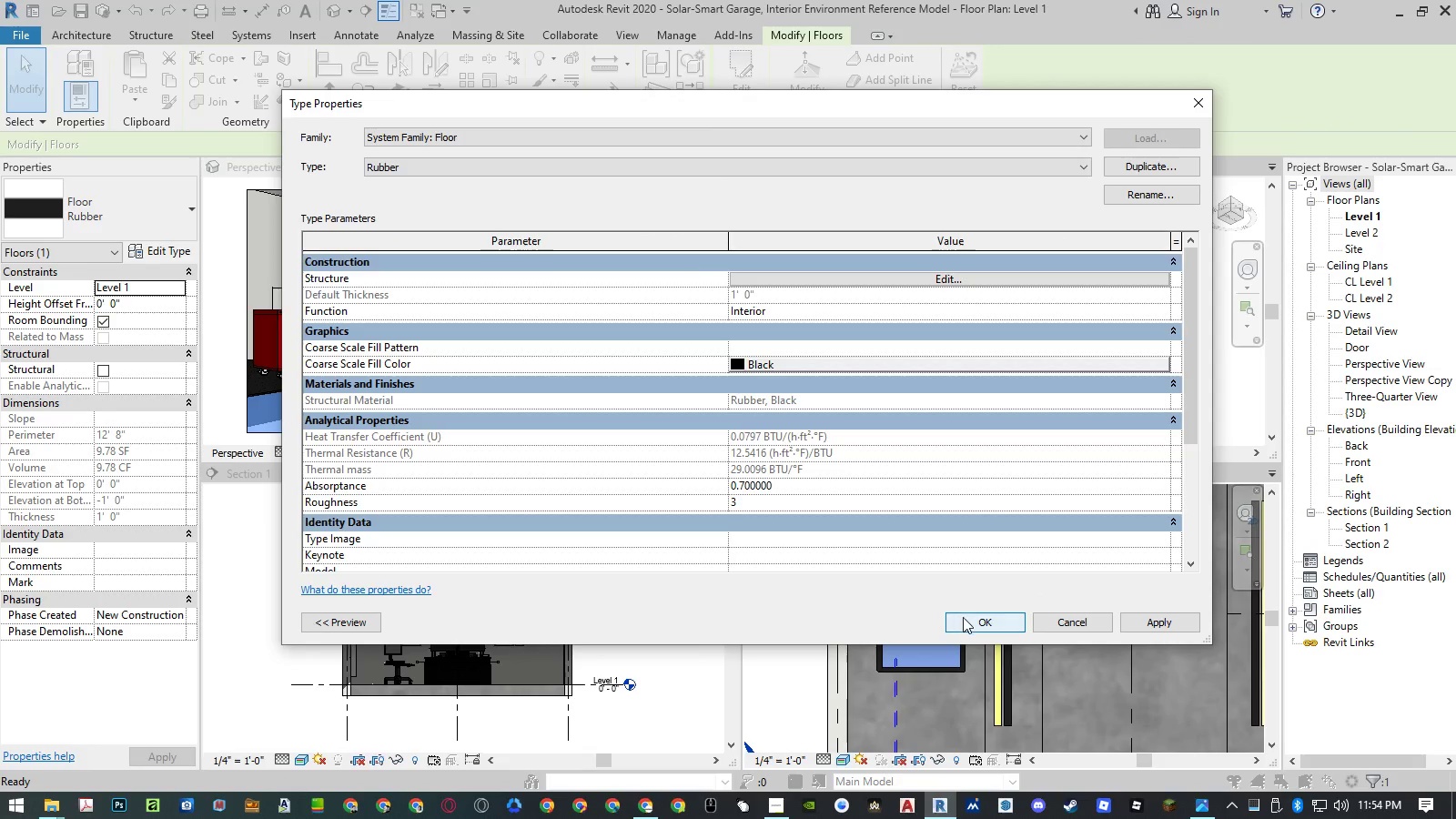 
left_click([966, 618])
 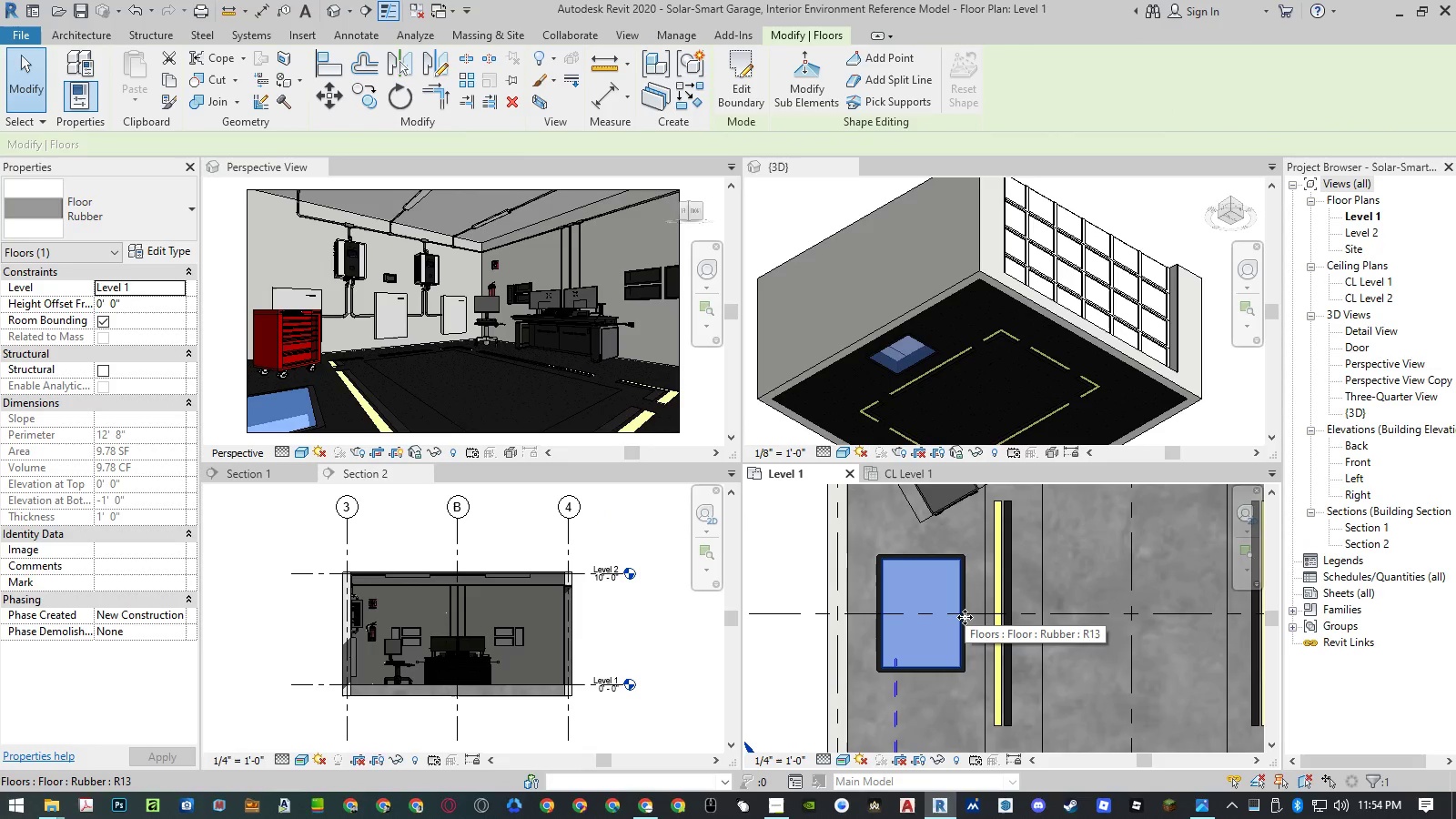 
key(Escape)
 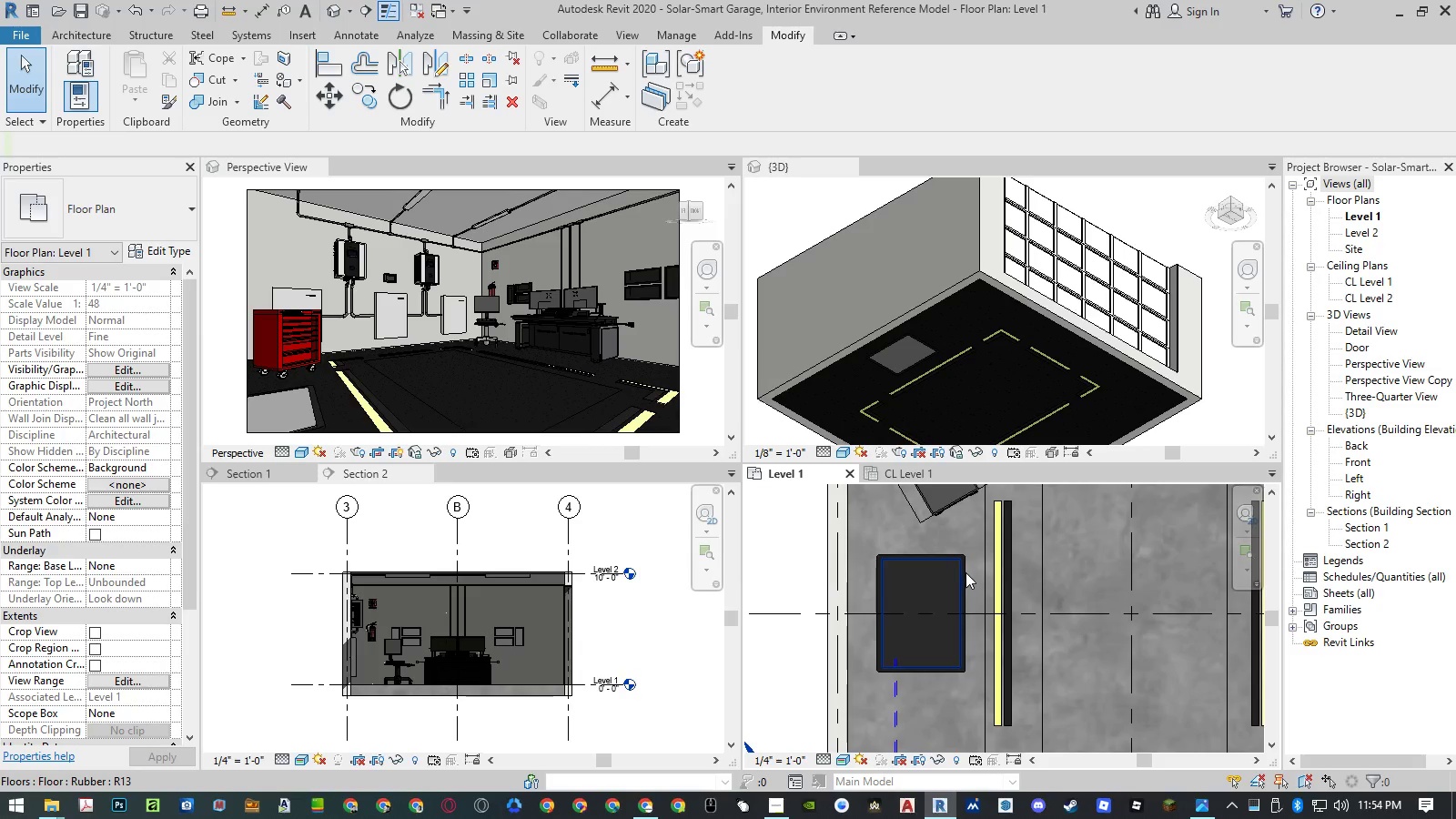 
scroll: coordinate [966, 569], scroll_direction: up, amount: 4.0
 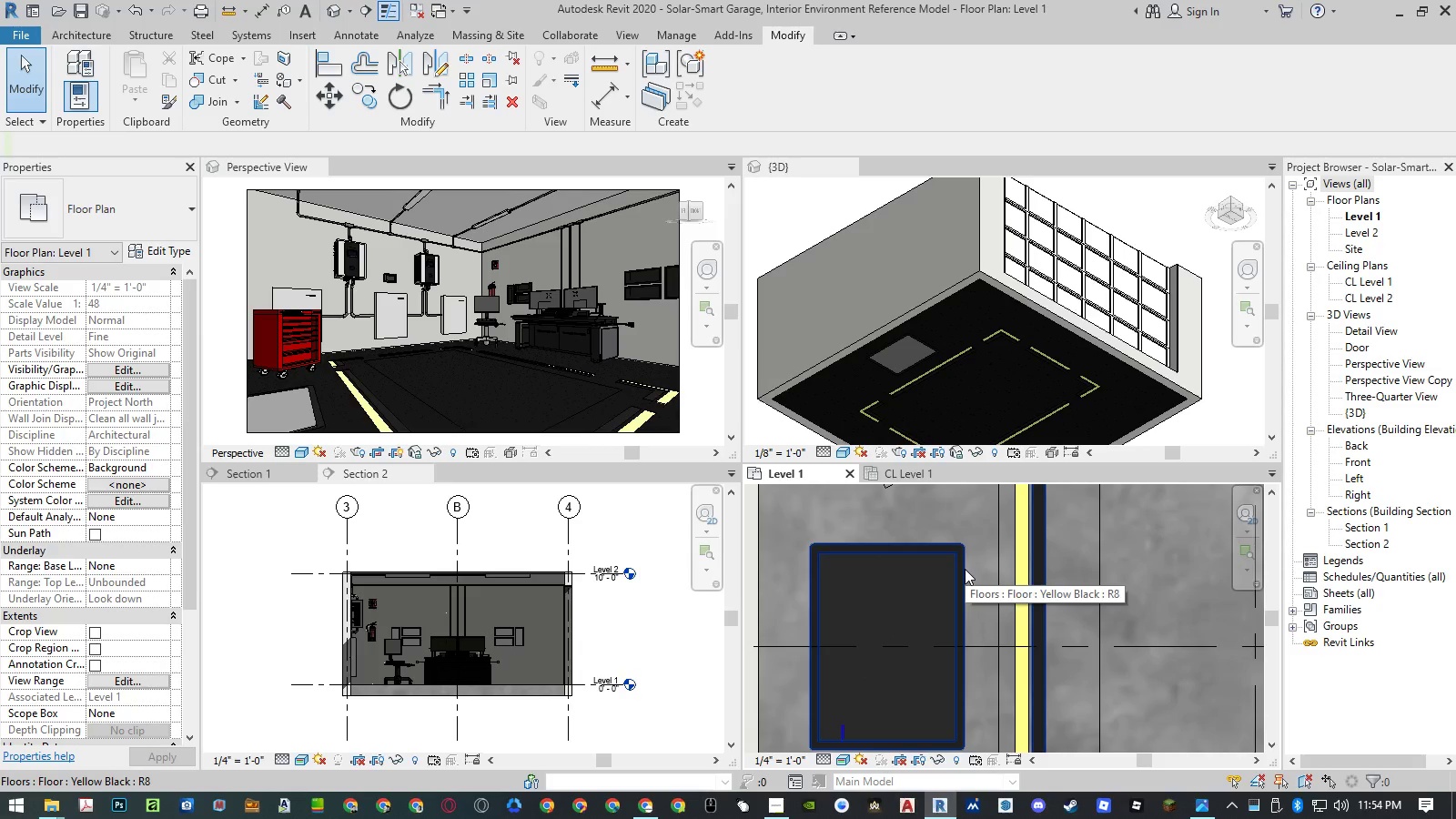 
left_click([965, 569])
 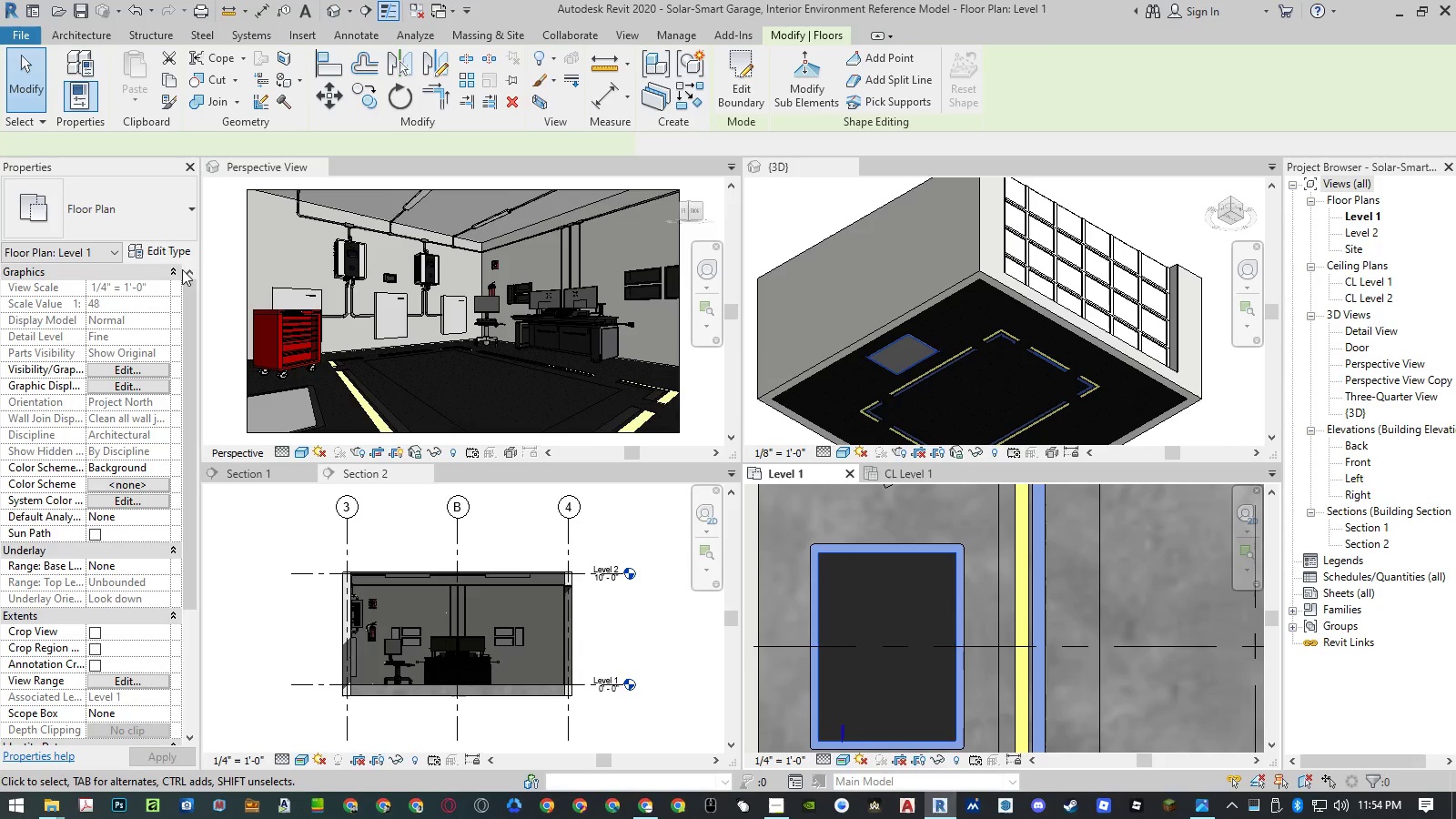 
left_click([172, 250])
 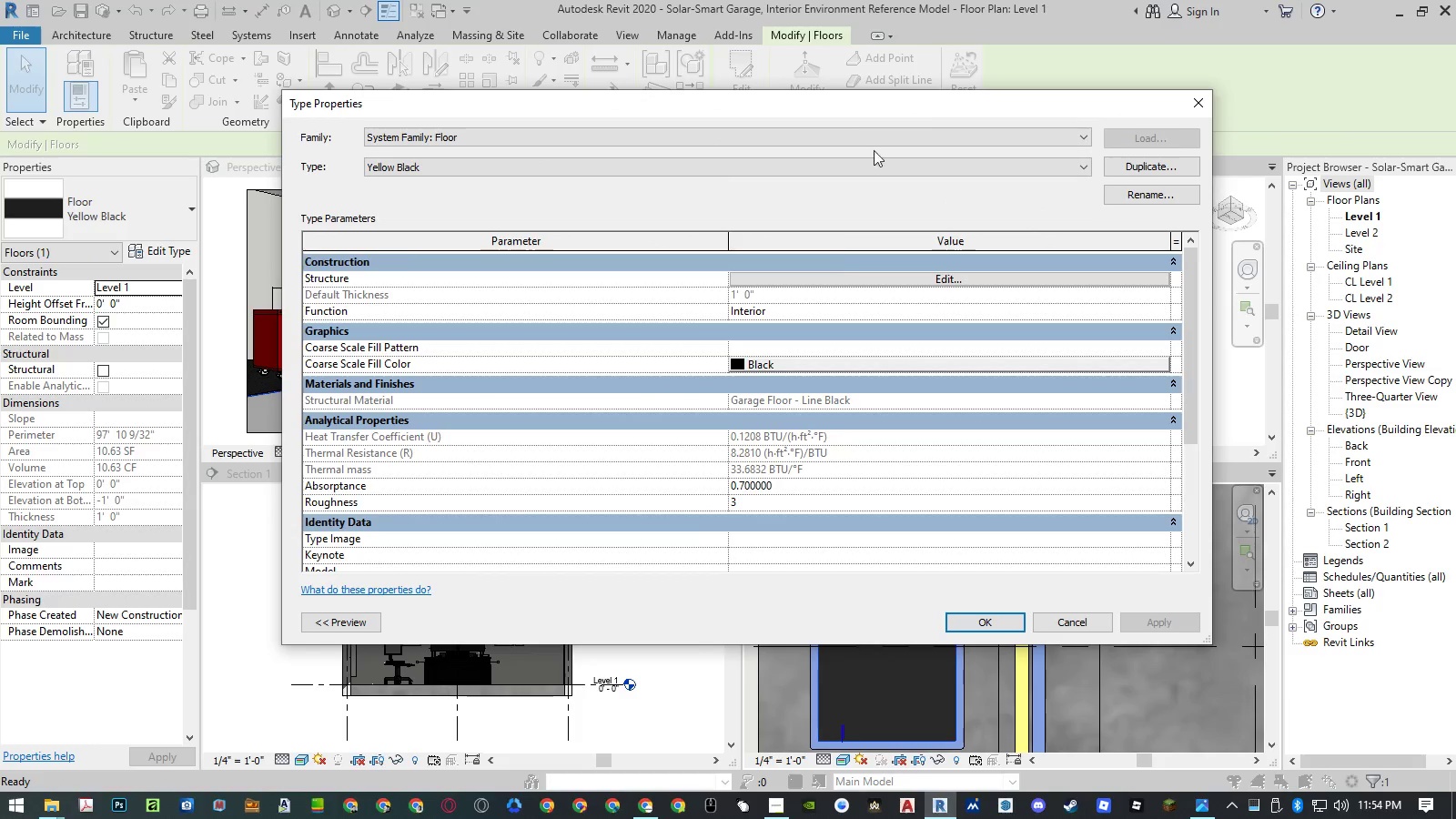 
left_click([833, 278])
 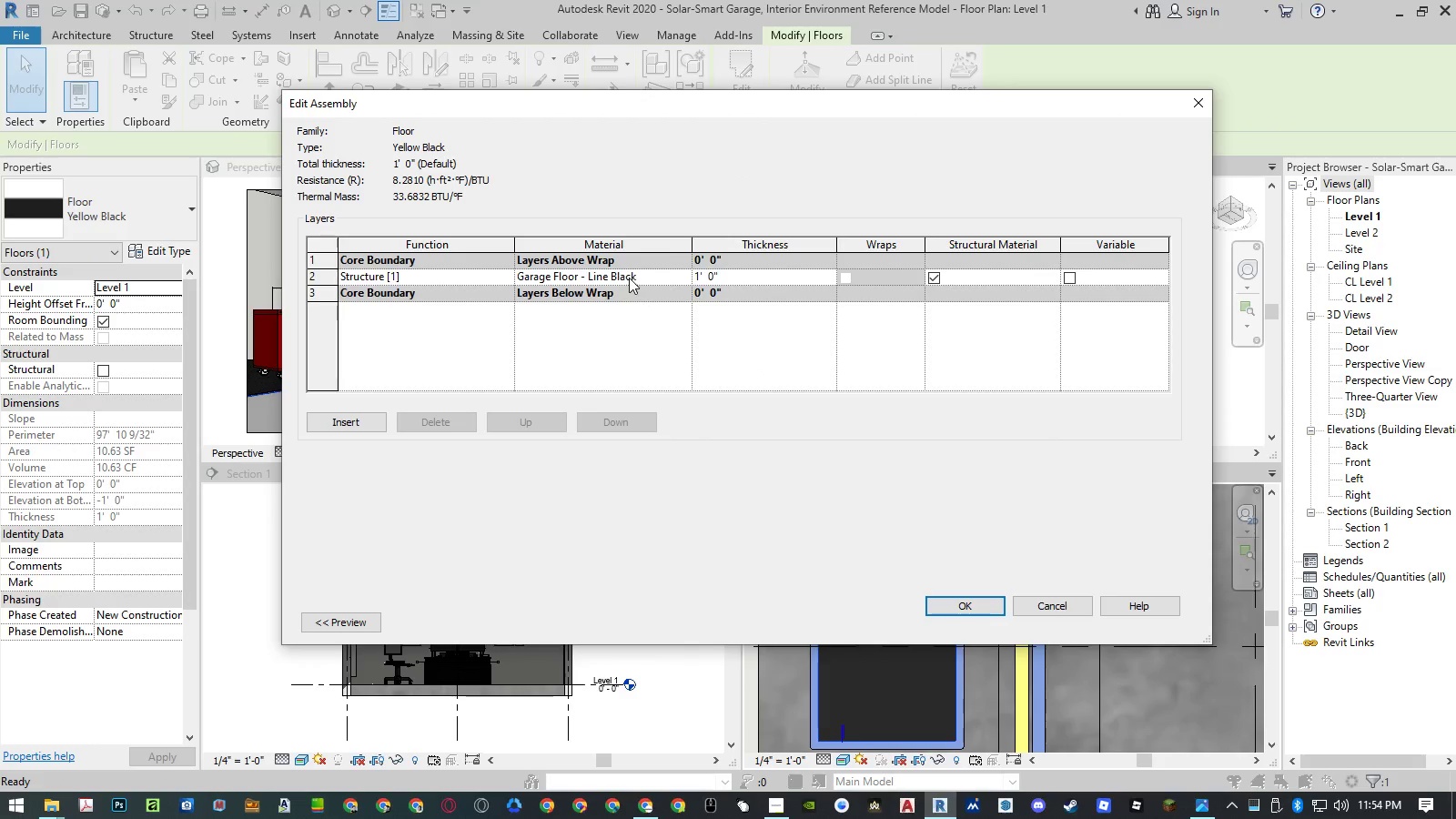 
left_click([629, 277])
 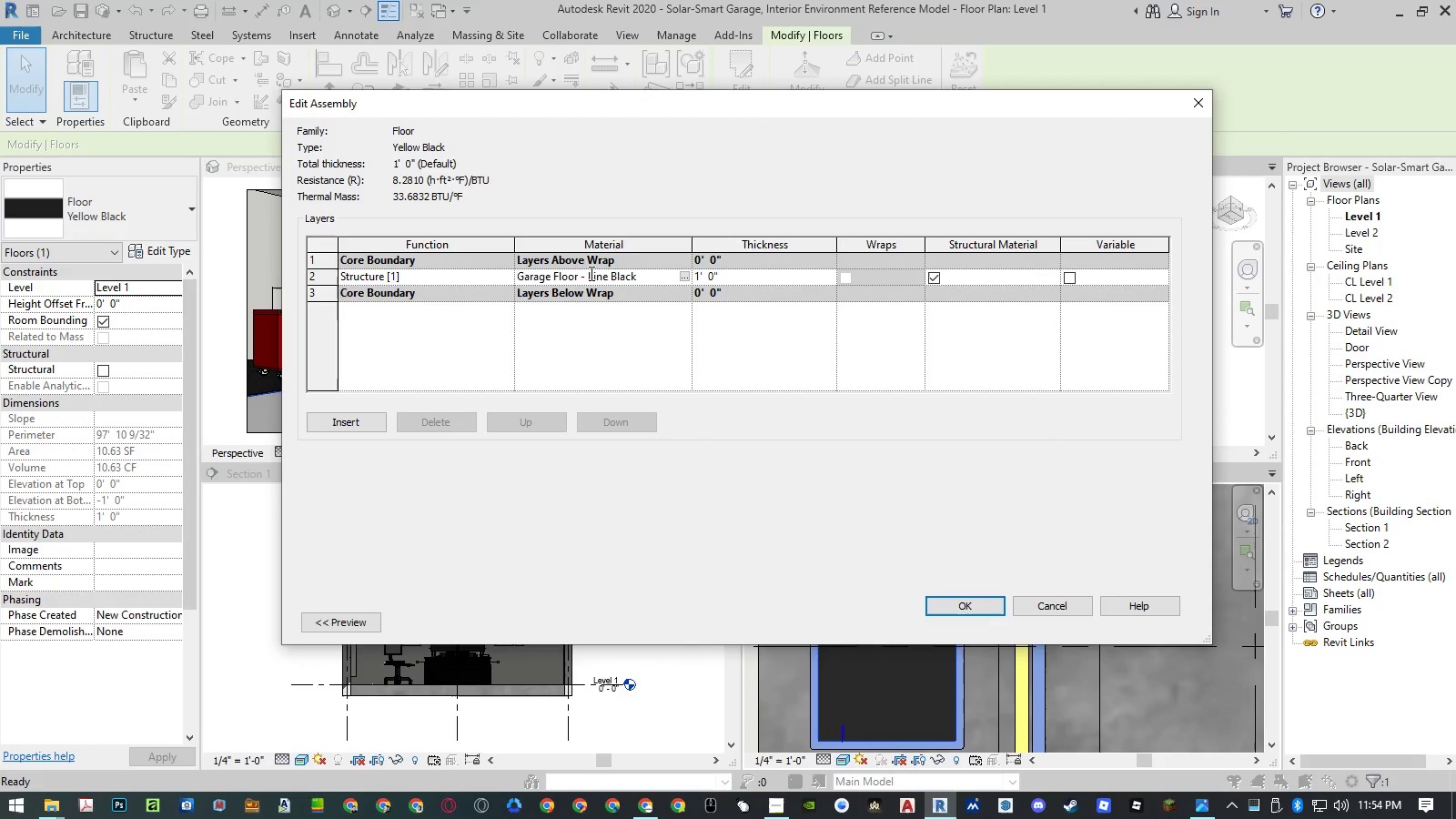 
left_click_drag(start_coordinate=[590, 273], to_coordinate=[440, 267])
 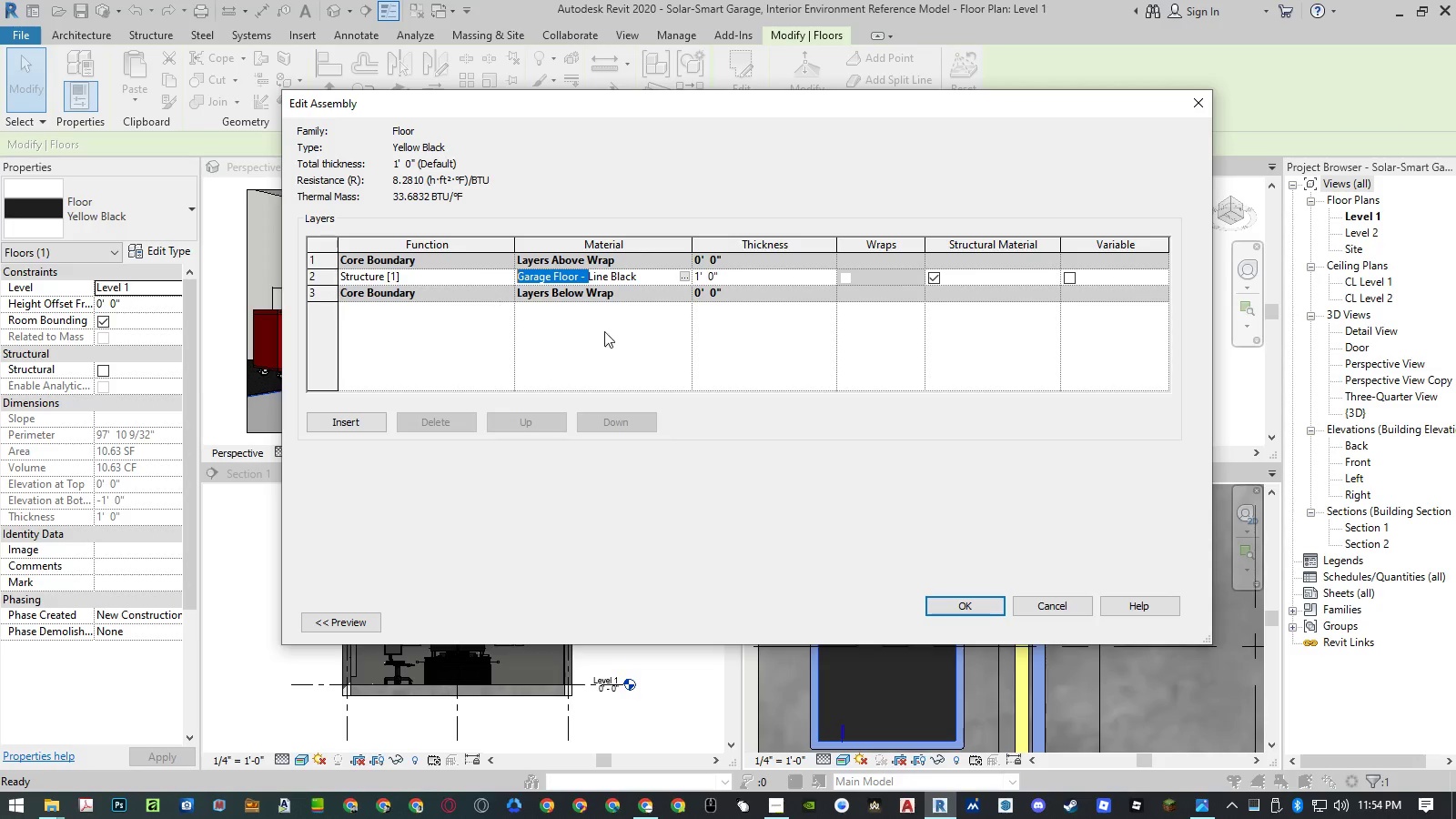 
key(Control+ControlLeft)
 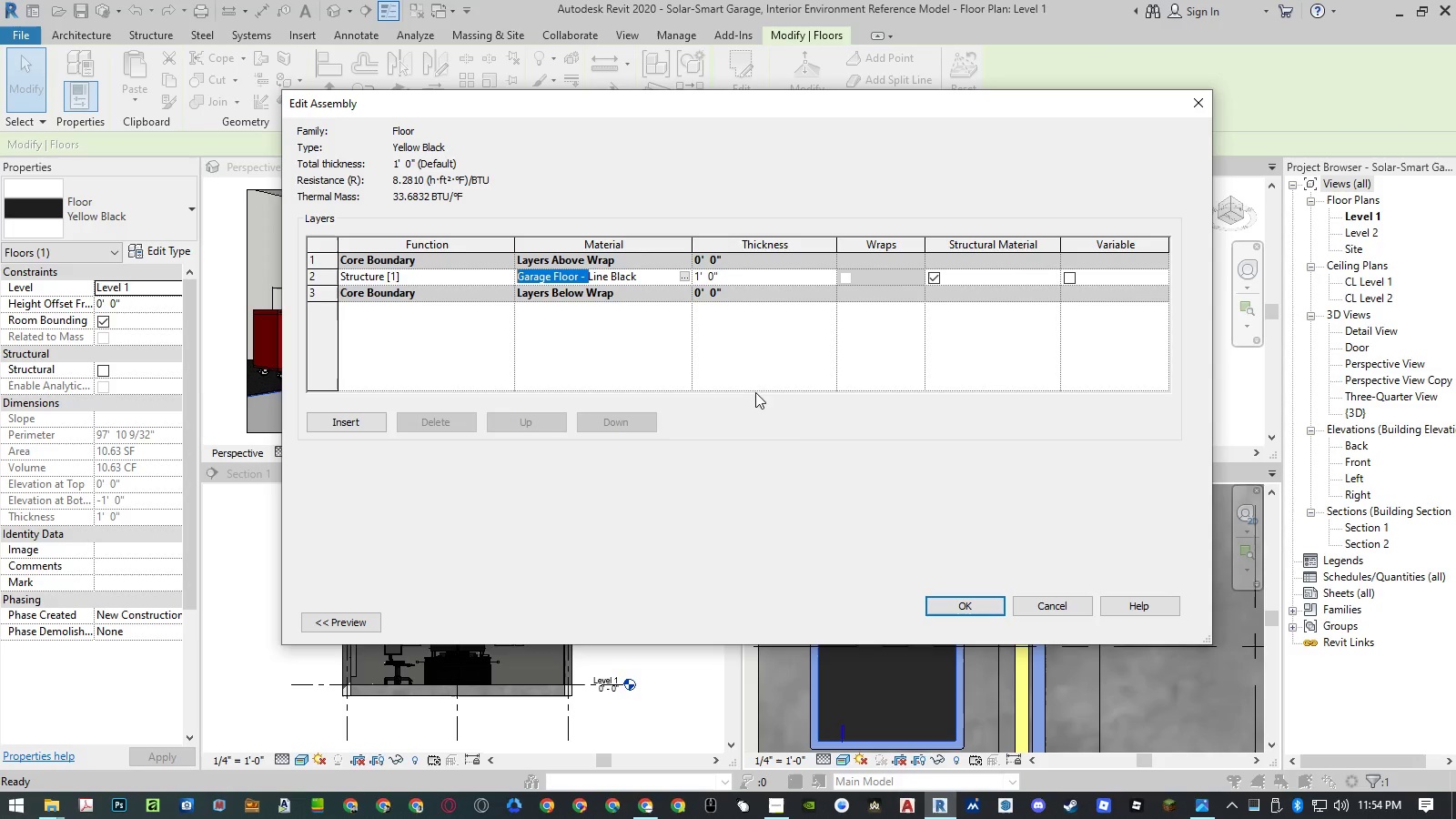 
key(Control+C)
 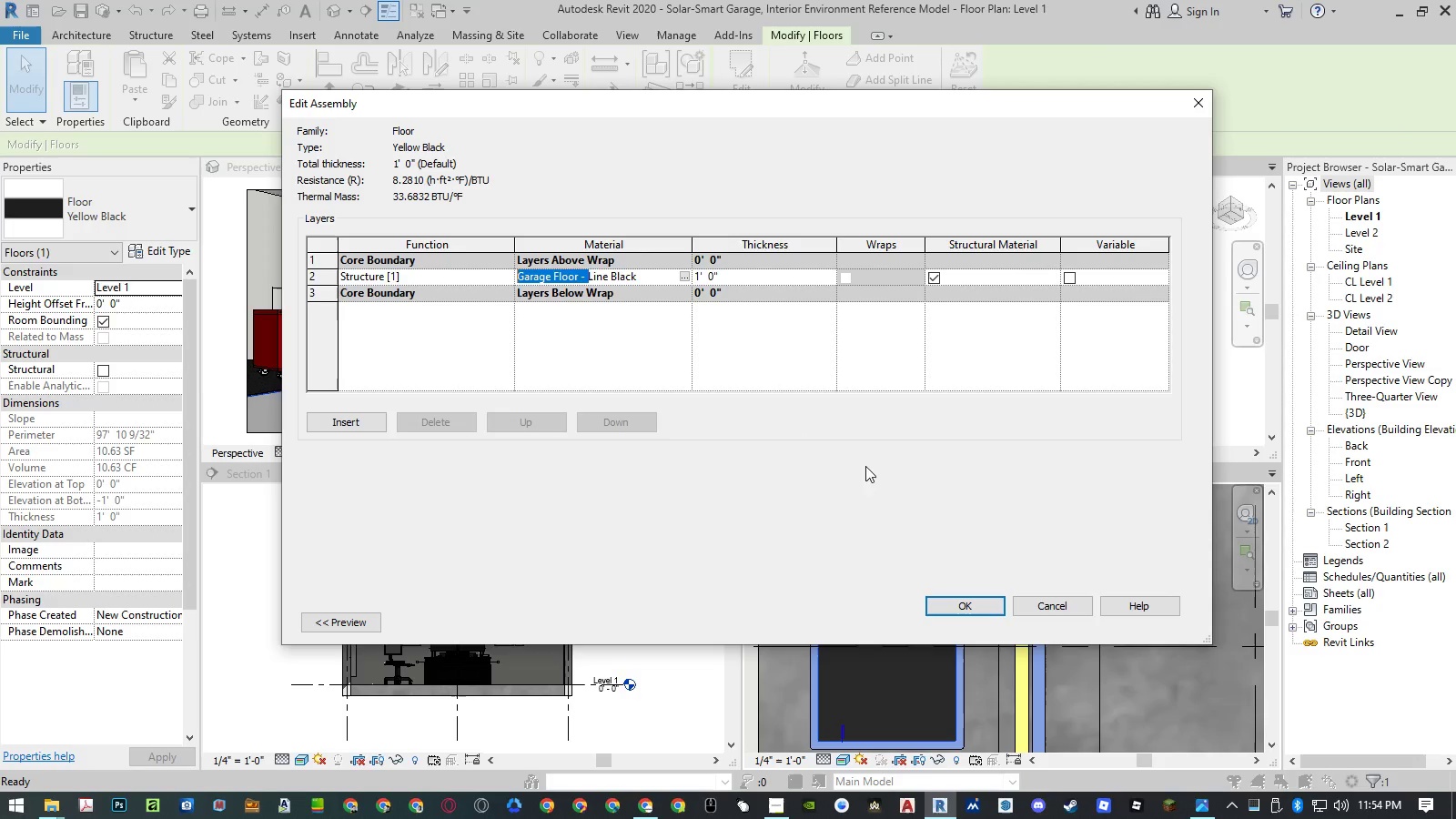 
key(Escape)
 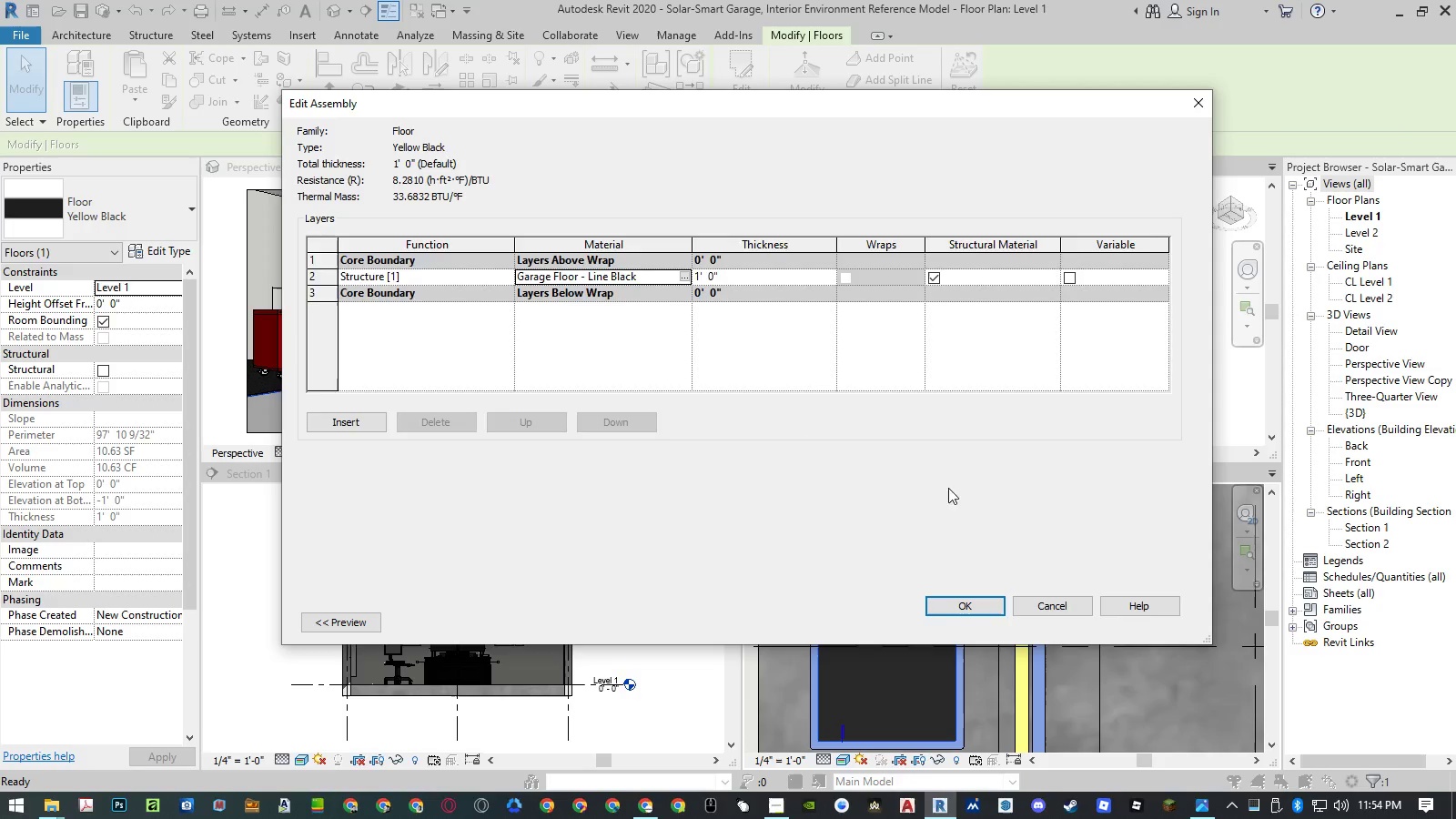 
key(Escape)
 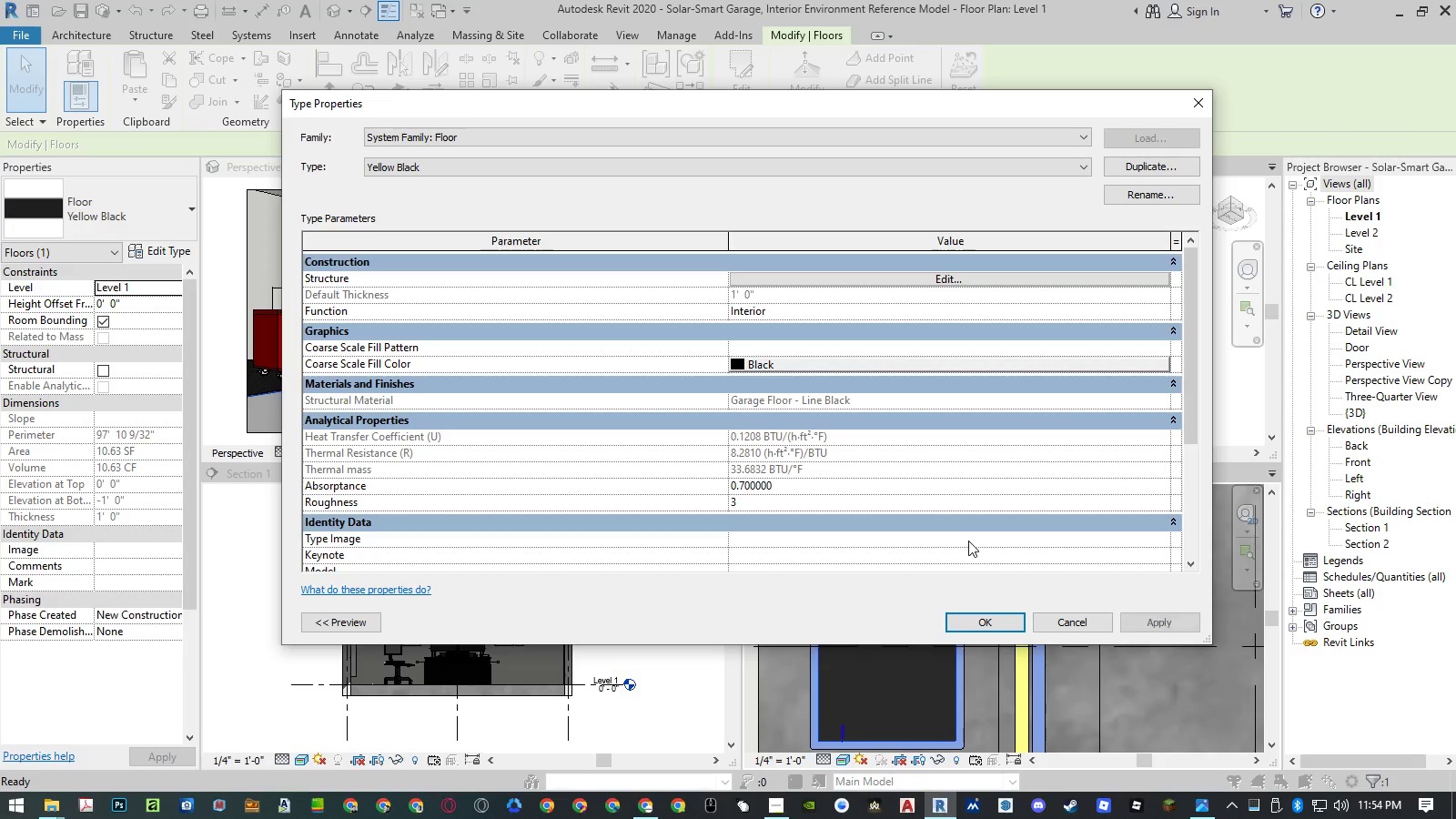 
key(Escape)
 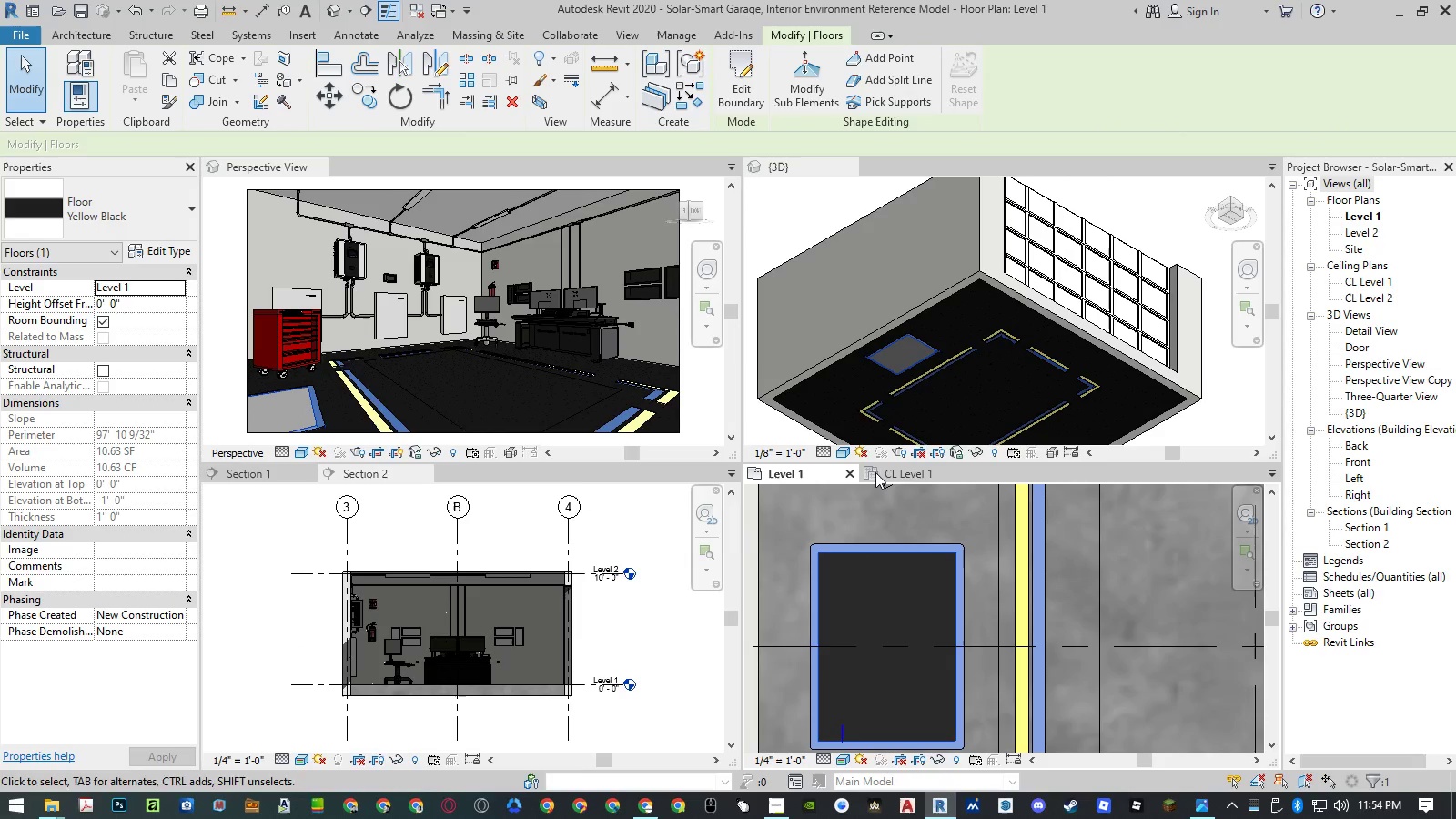 
left_click([837, 201])
 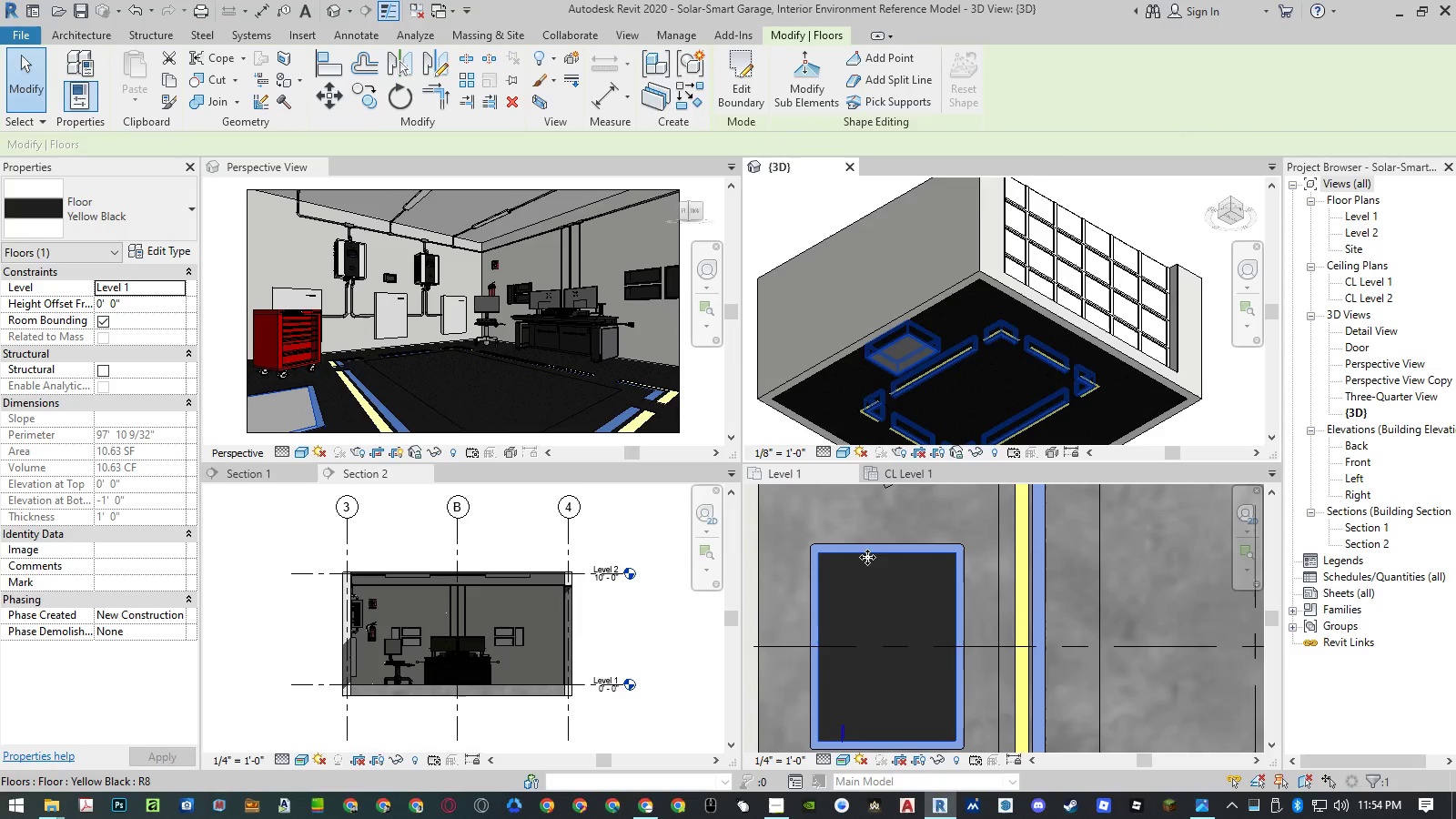 
left_click([863, 527])
 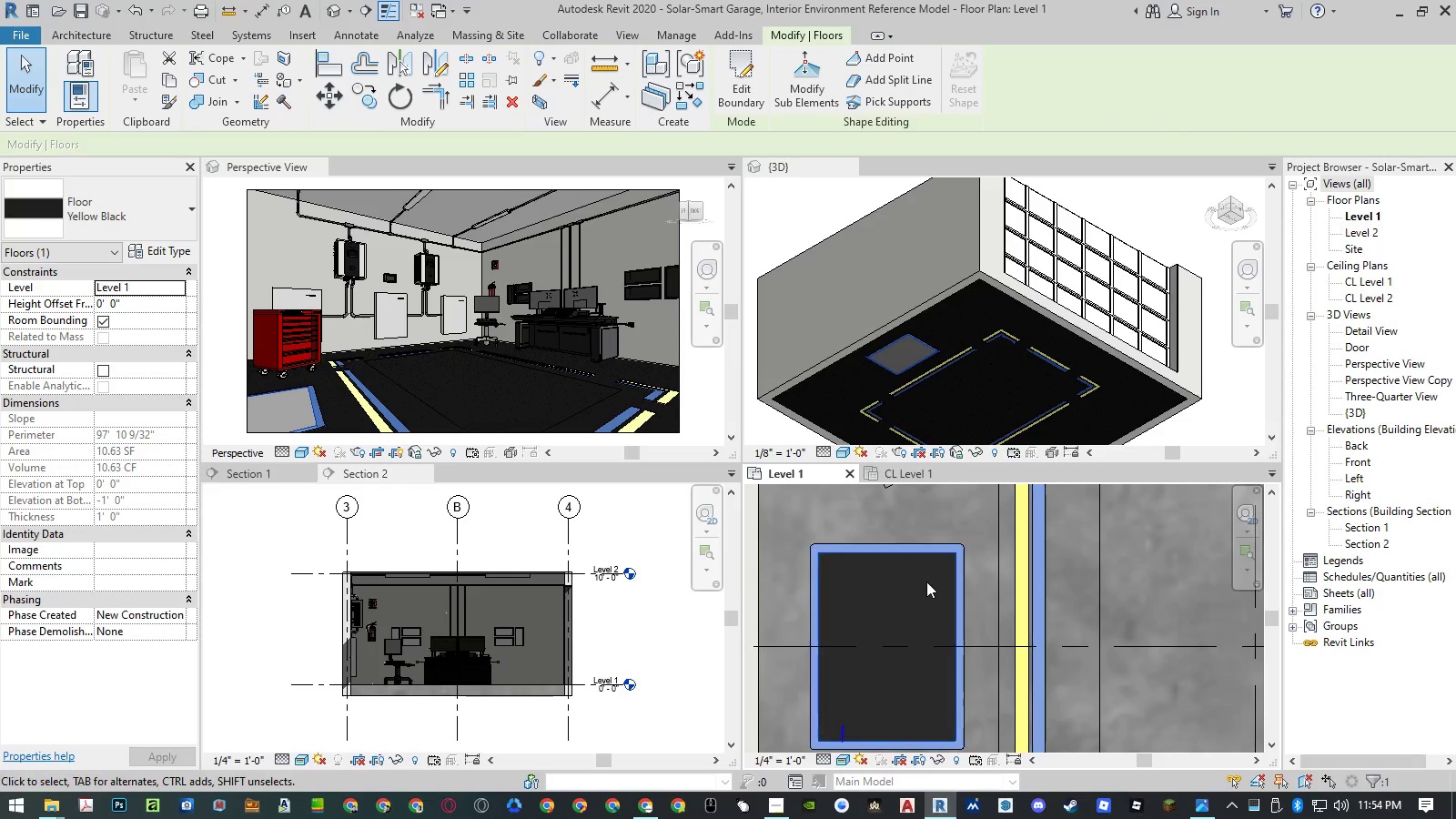 
key(Escape)
 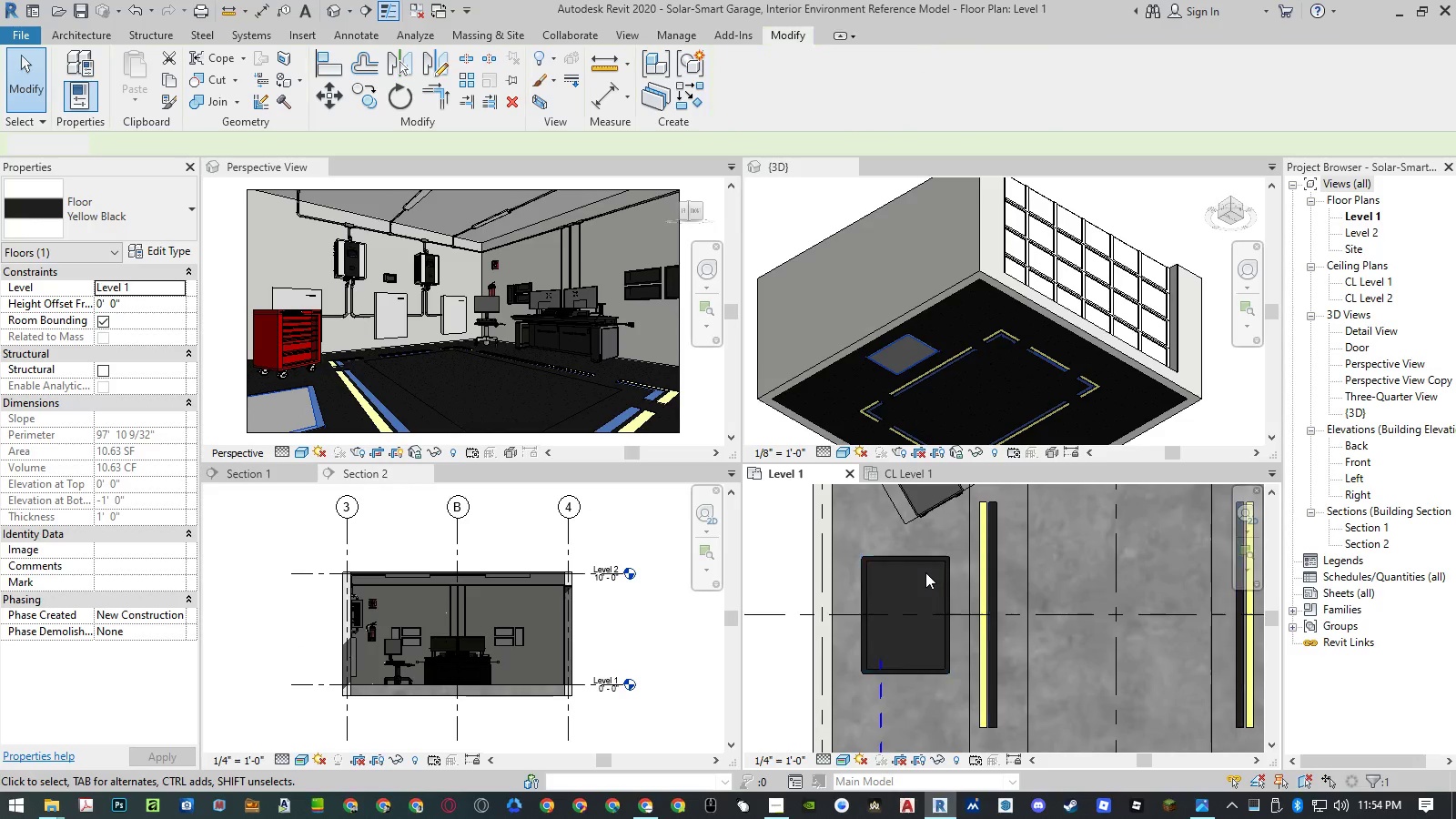 
scroll: coordinate [931, 572], scroll_direction: down, amount: 4.0
 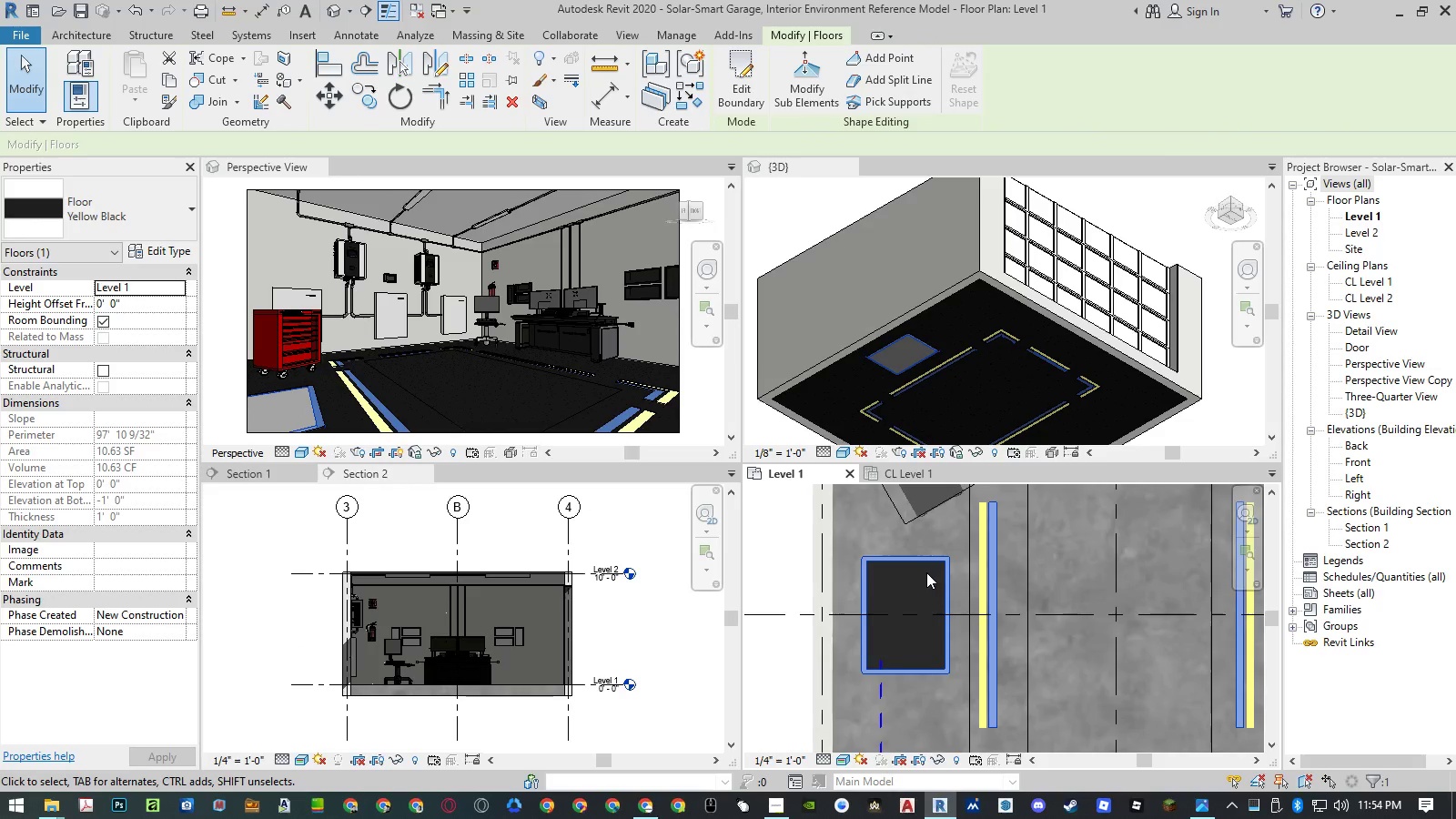 
key(Escape)
 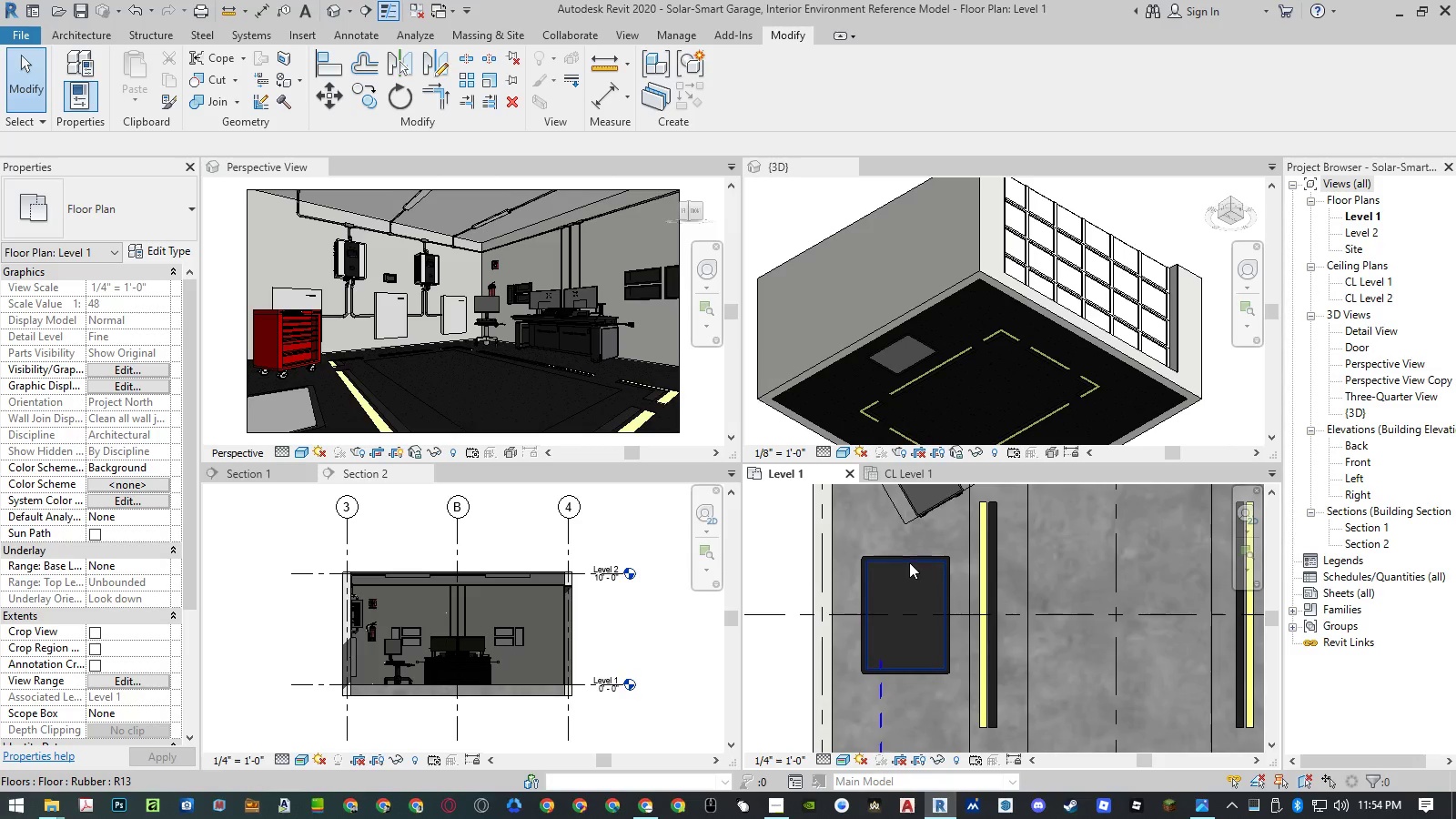 
left_click([909, 562])
 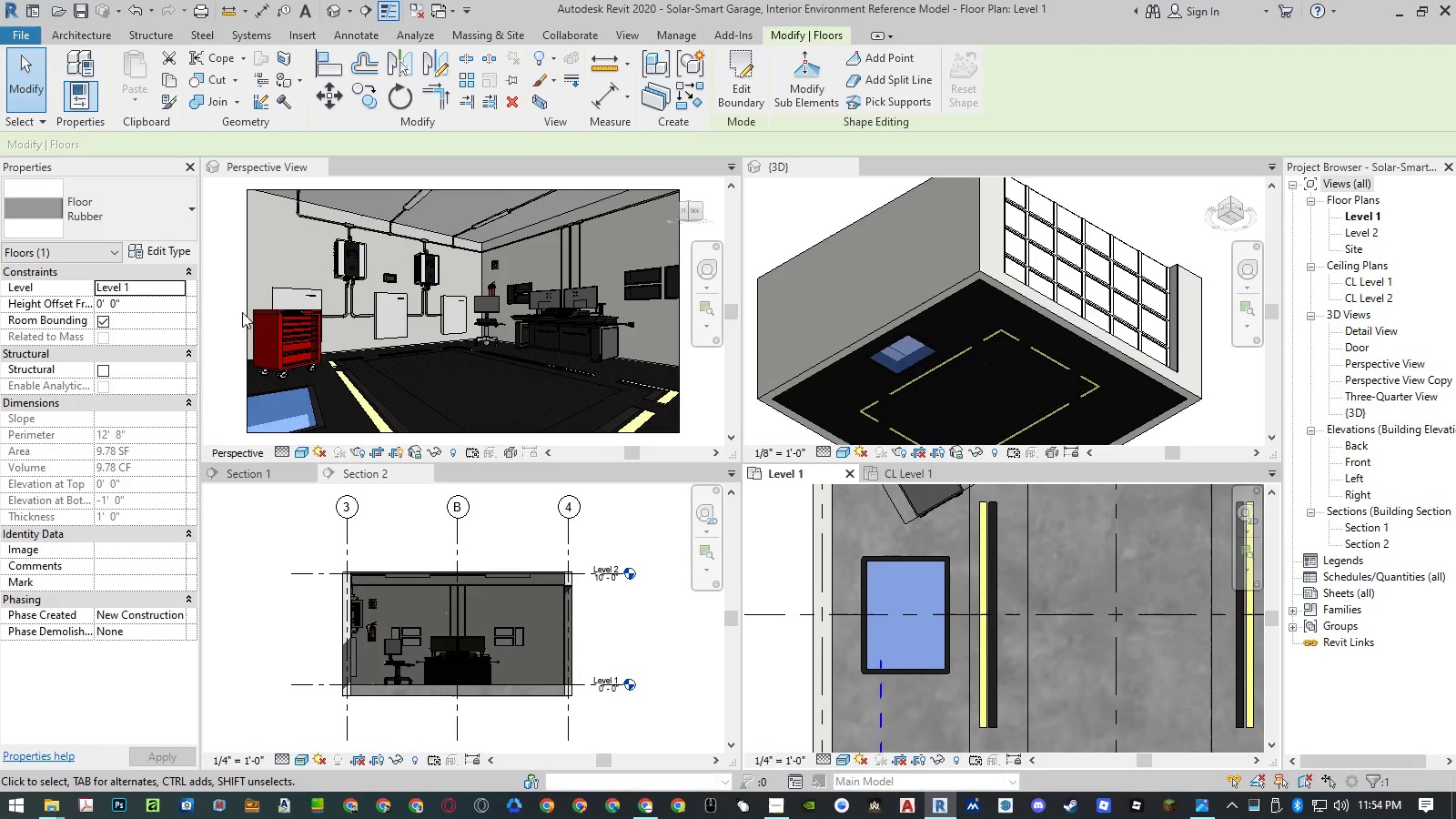 
left_click([156, 254])
 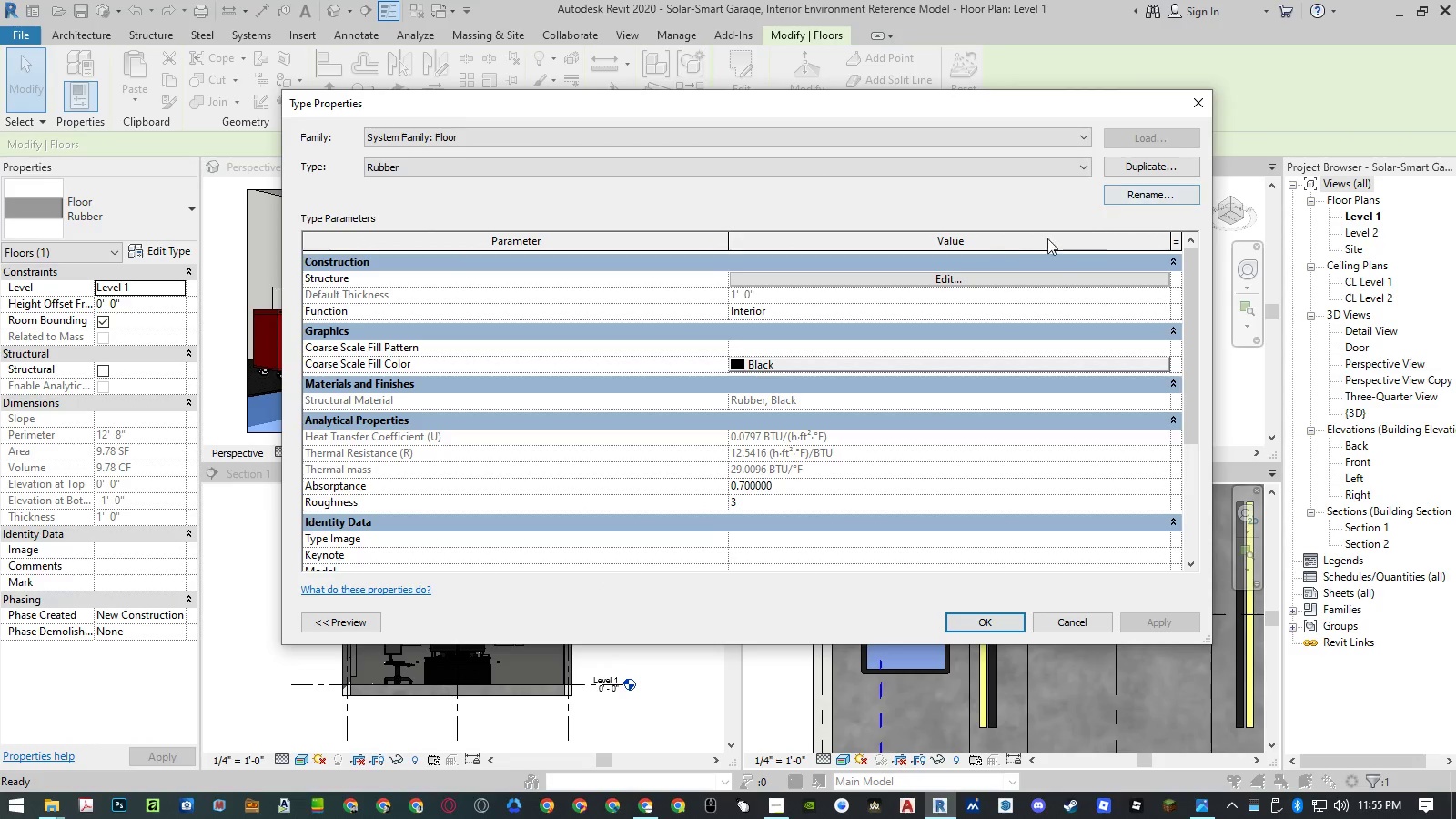 
left_click([986, 169])
 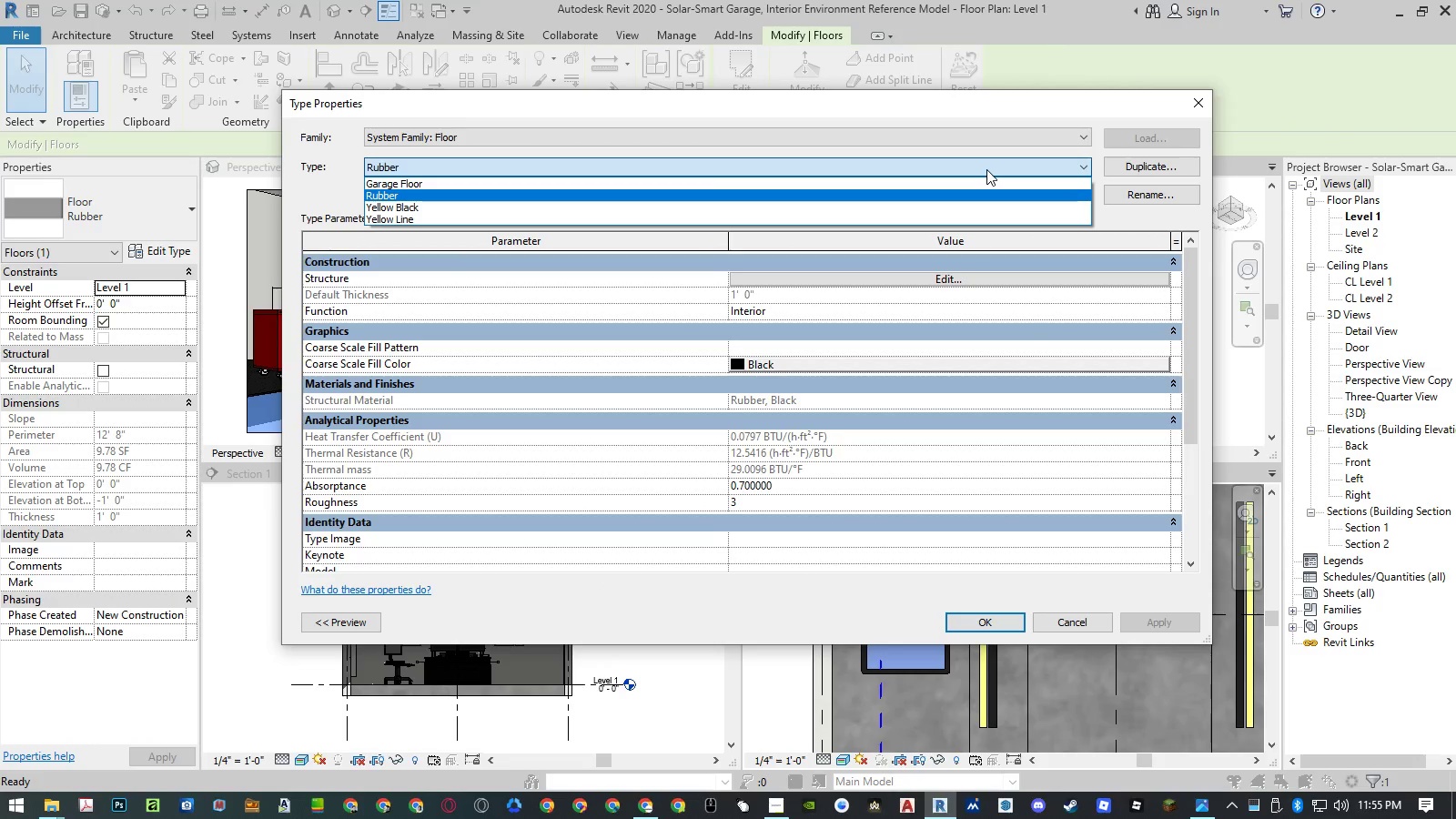 
left_click([986, 168])
 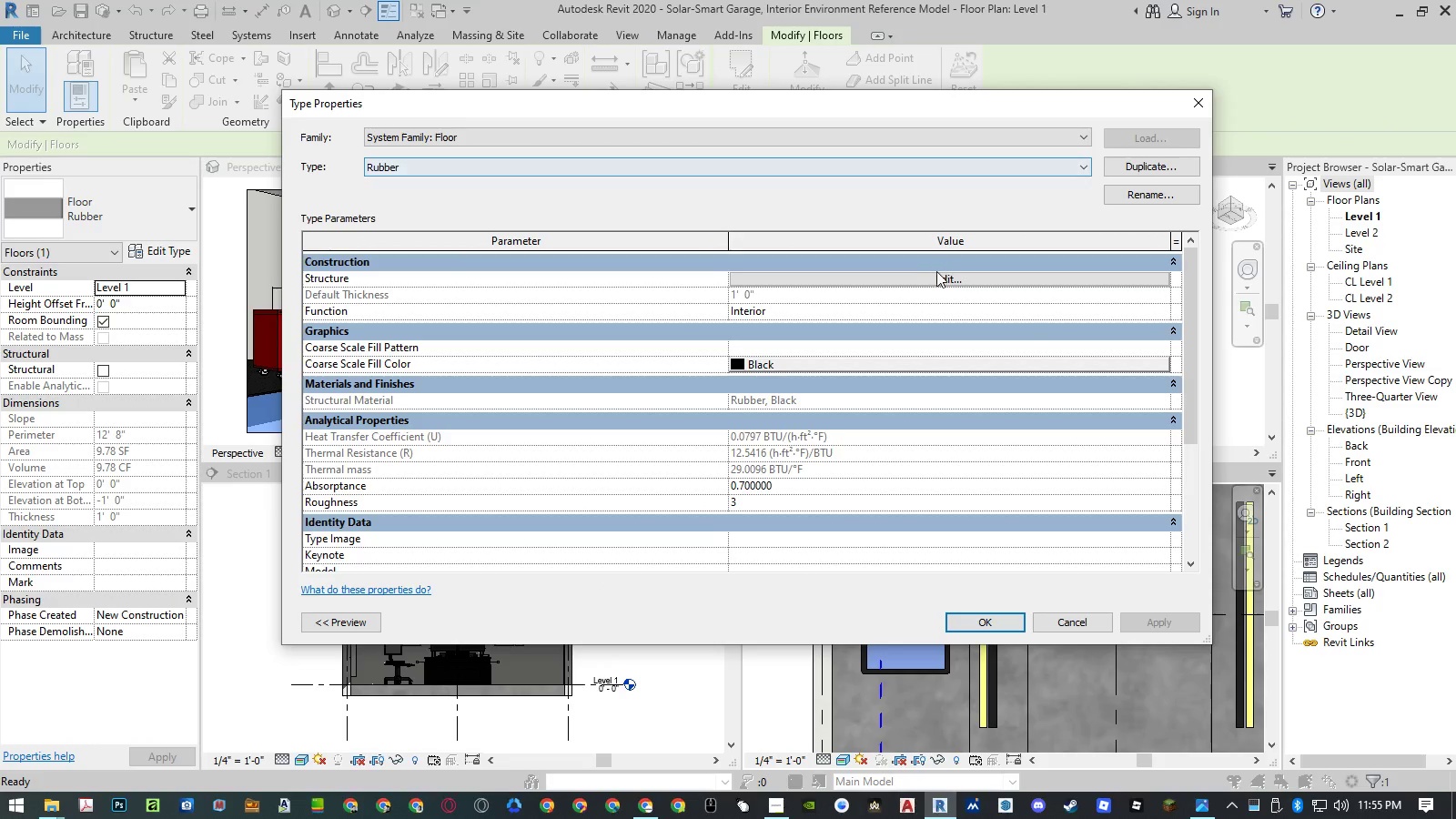 
left_click([936, 274])
 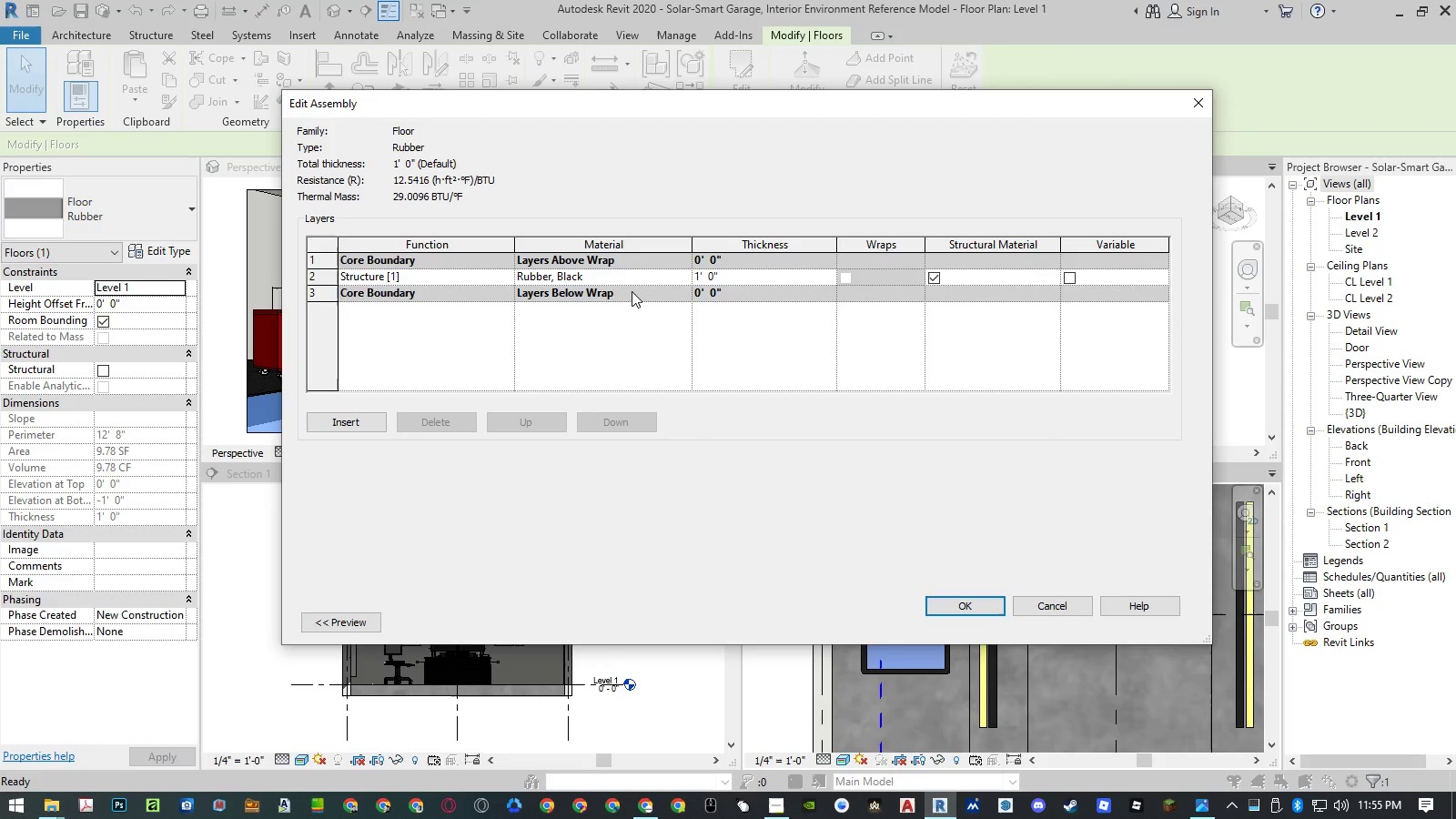 
left_click([680, 277])
 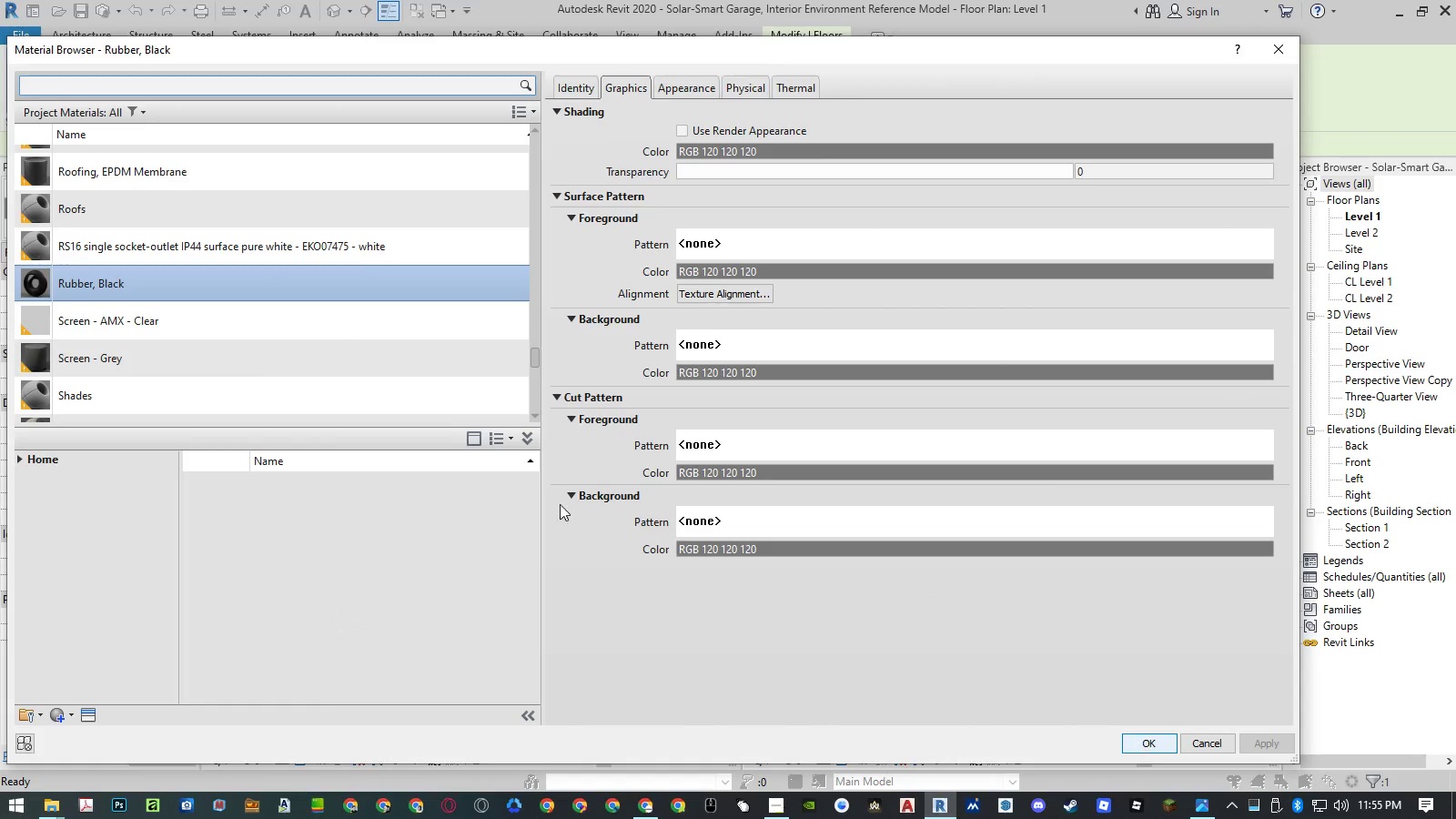 
right_click([212, 279])